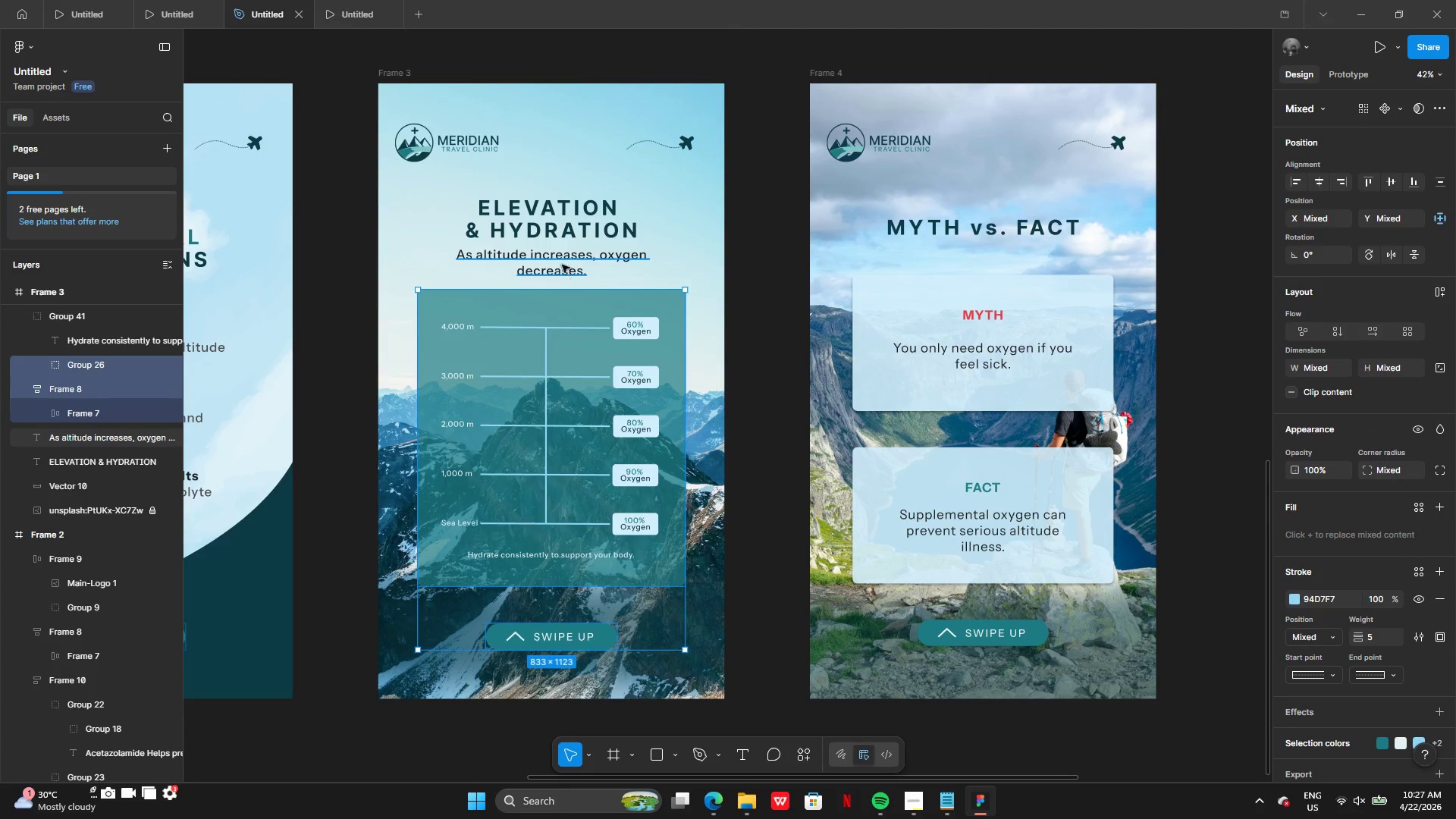 
left_click([564, 252])
 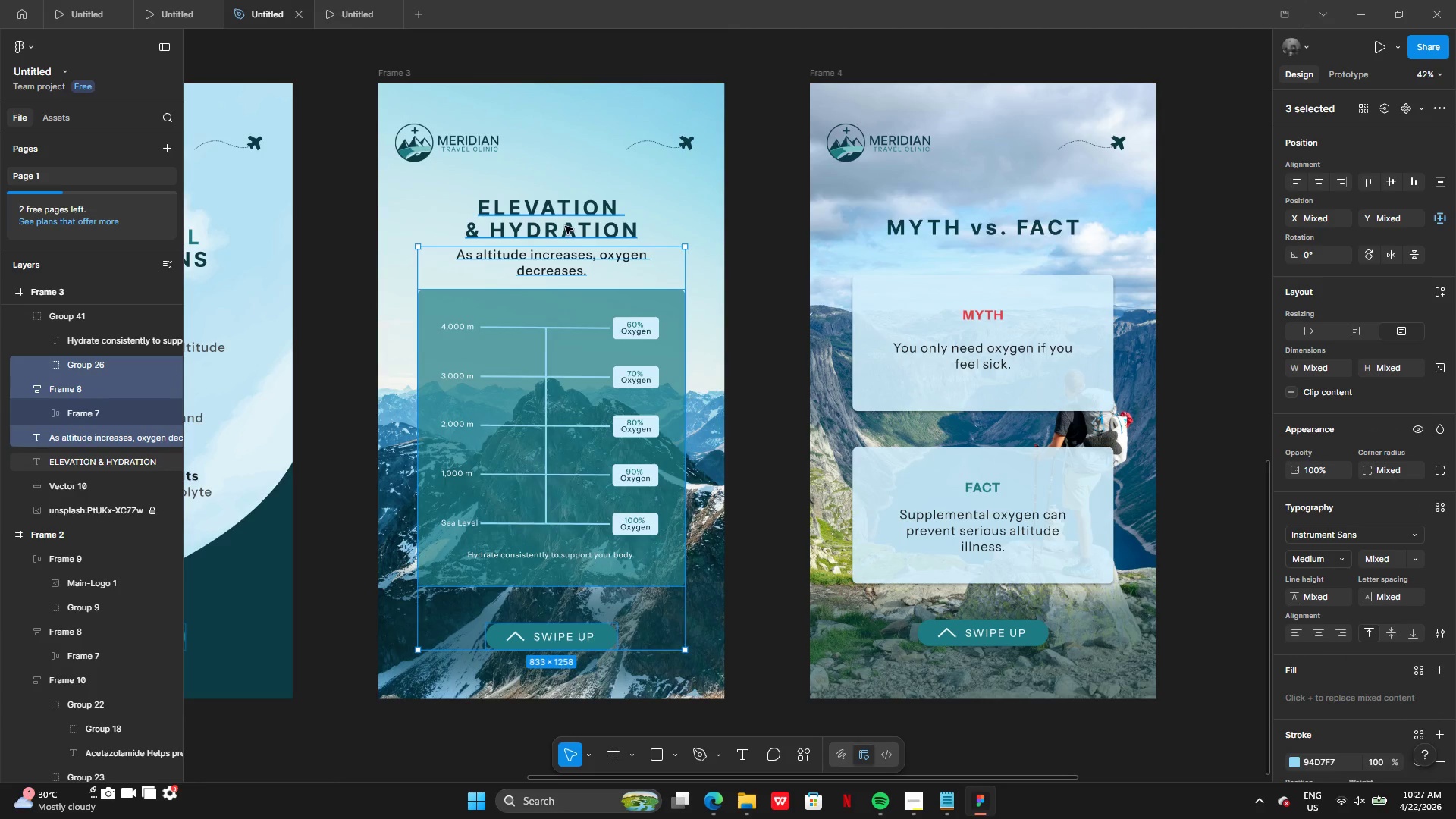 
left_click([565, 226])
 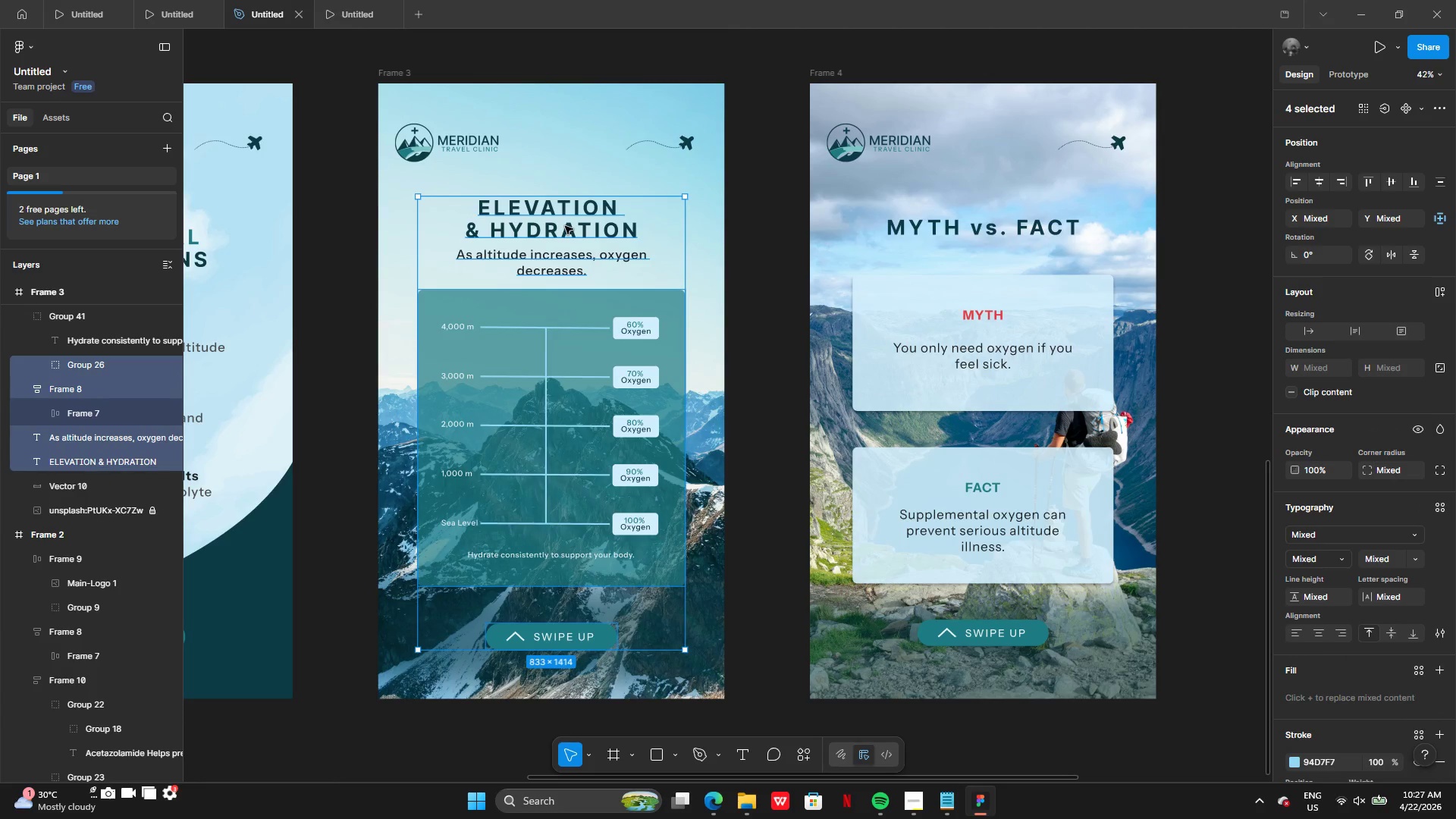 
key(Shift+A)
 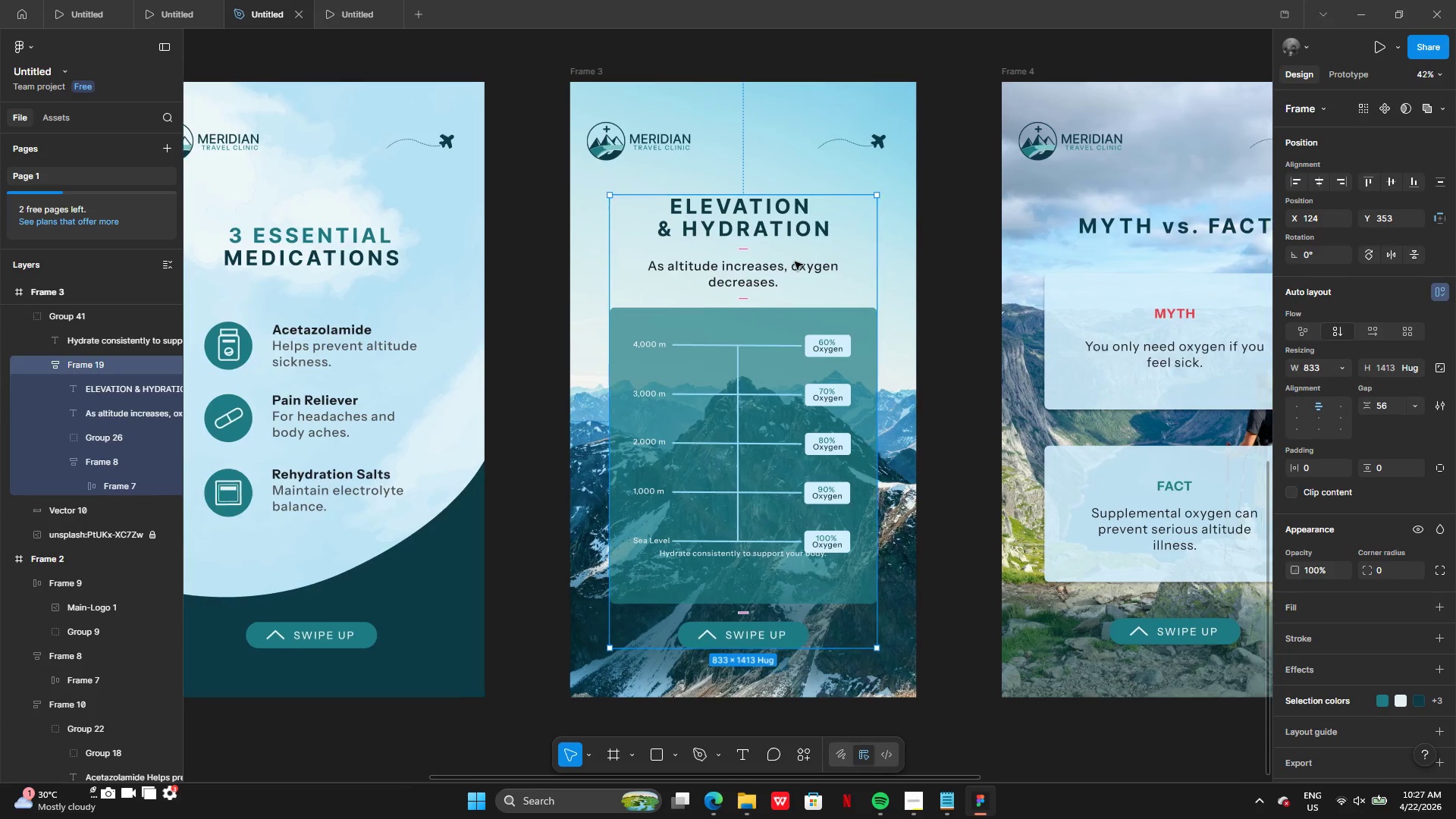 
wait(6.81)
 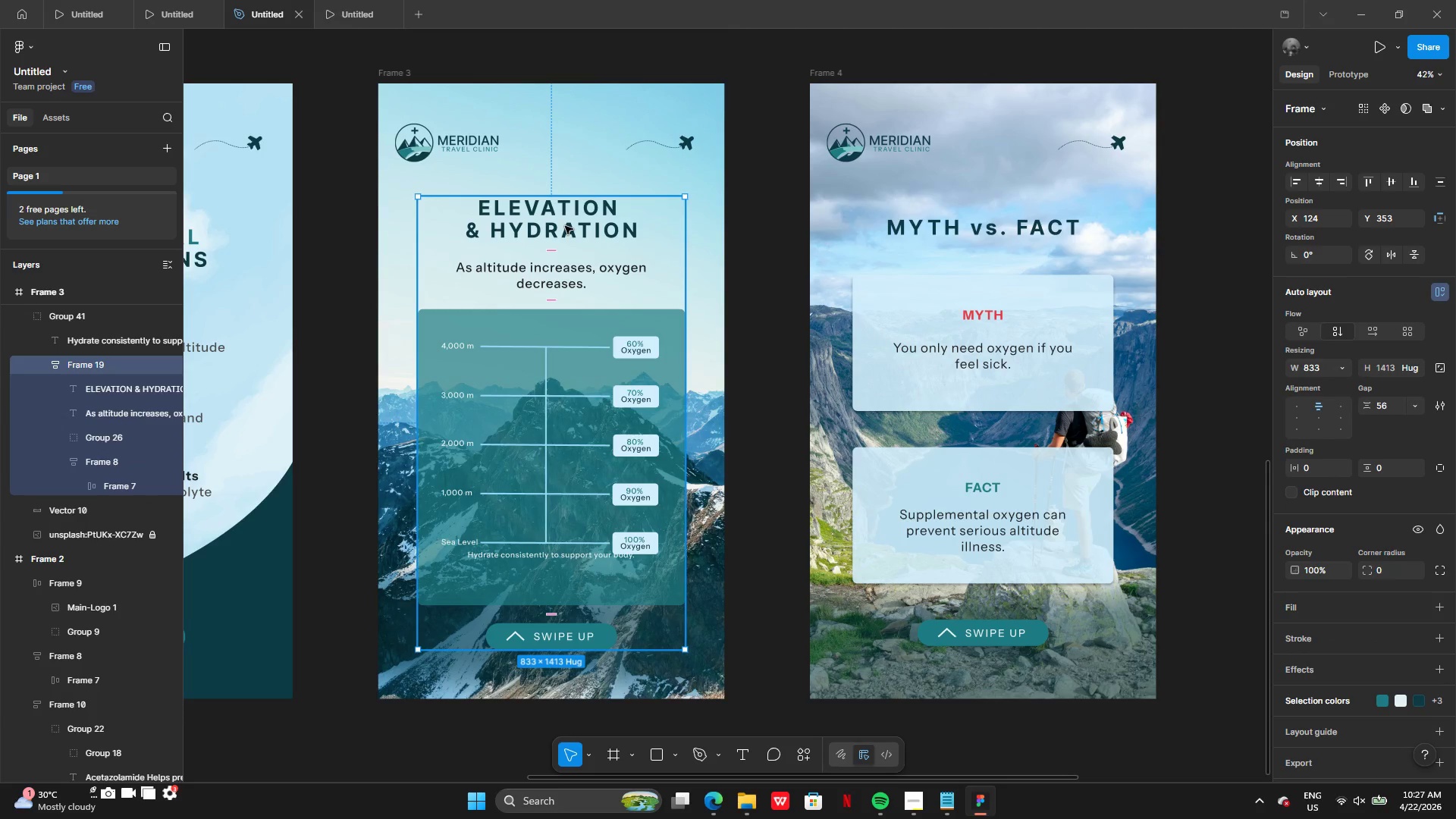 
left_click([412, 338])
 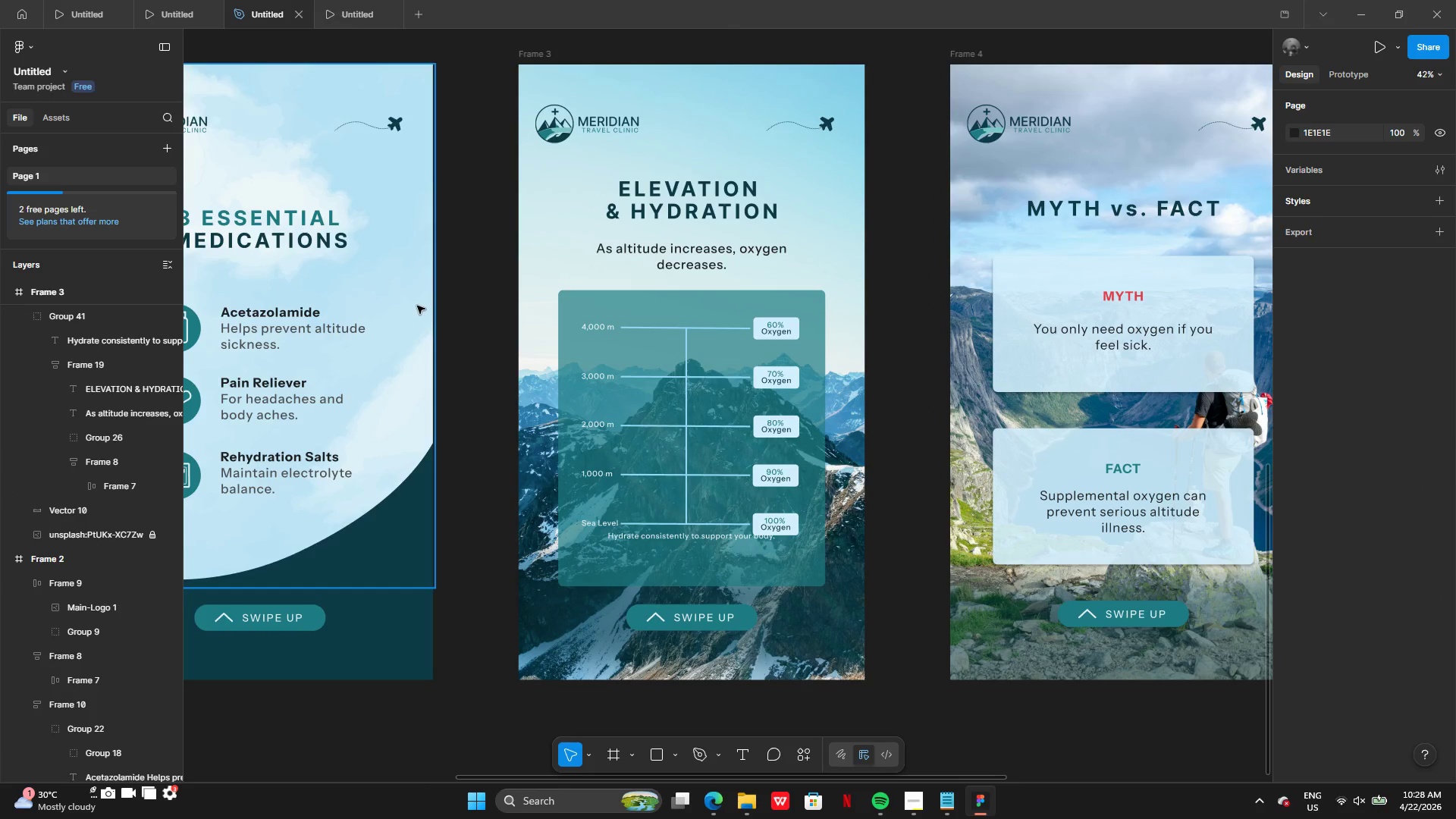 
wait(5.73)
 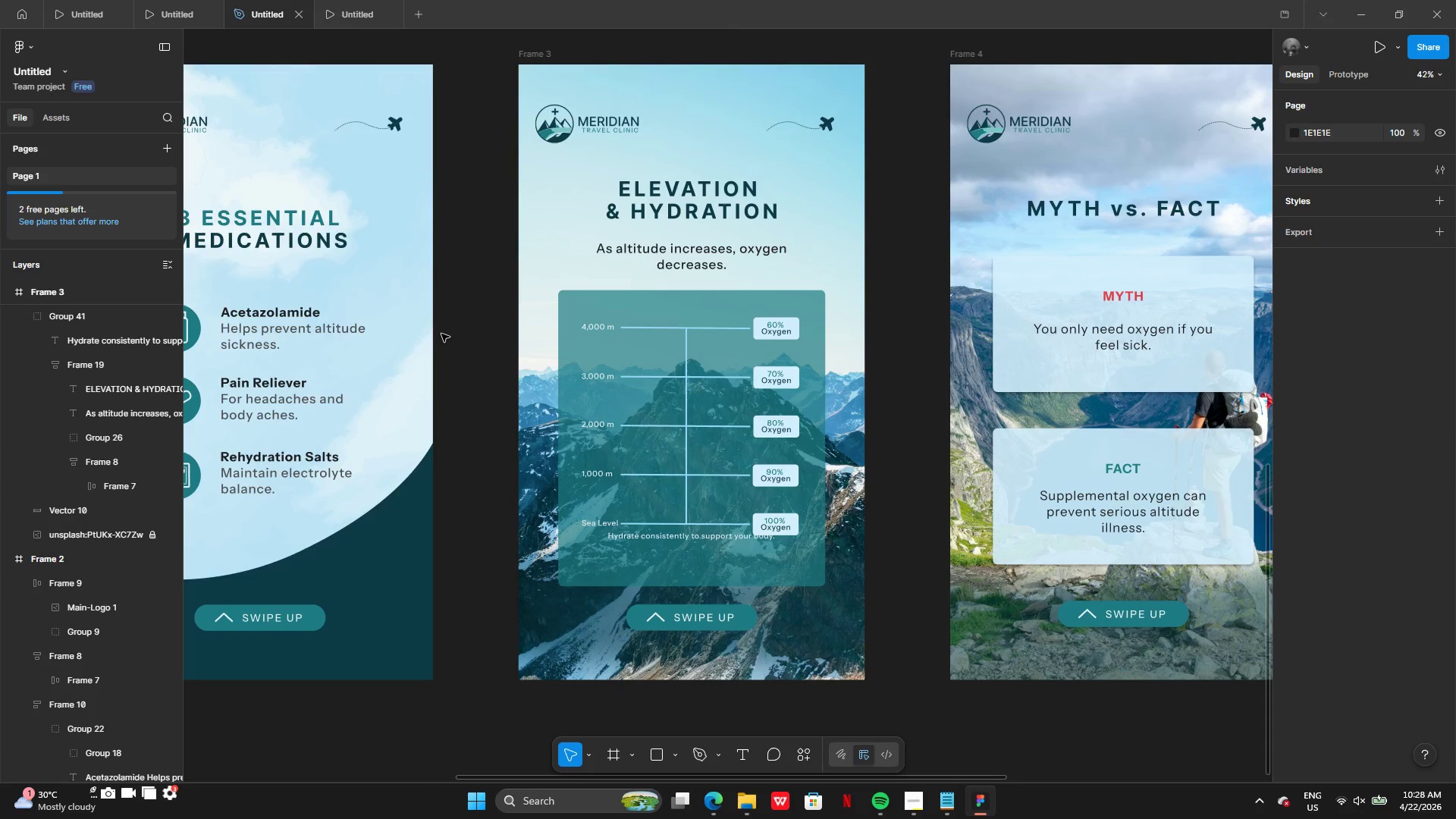 
left_click([460, 230])
 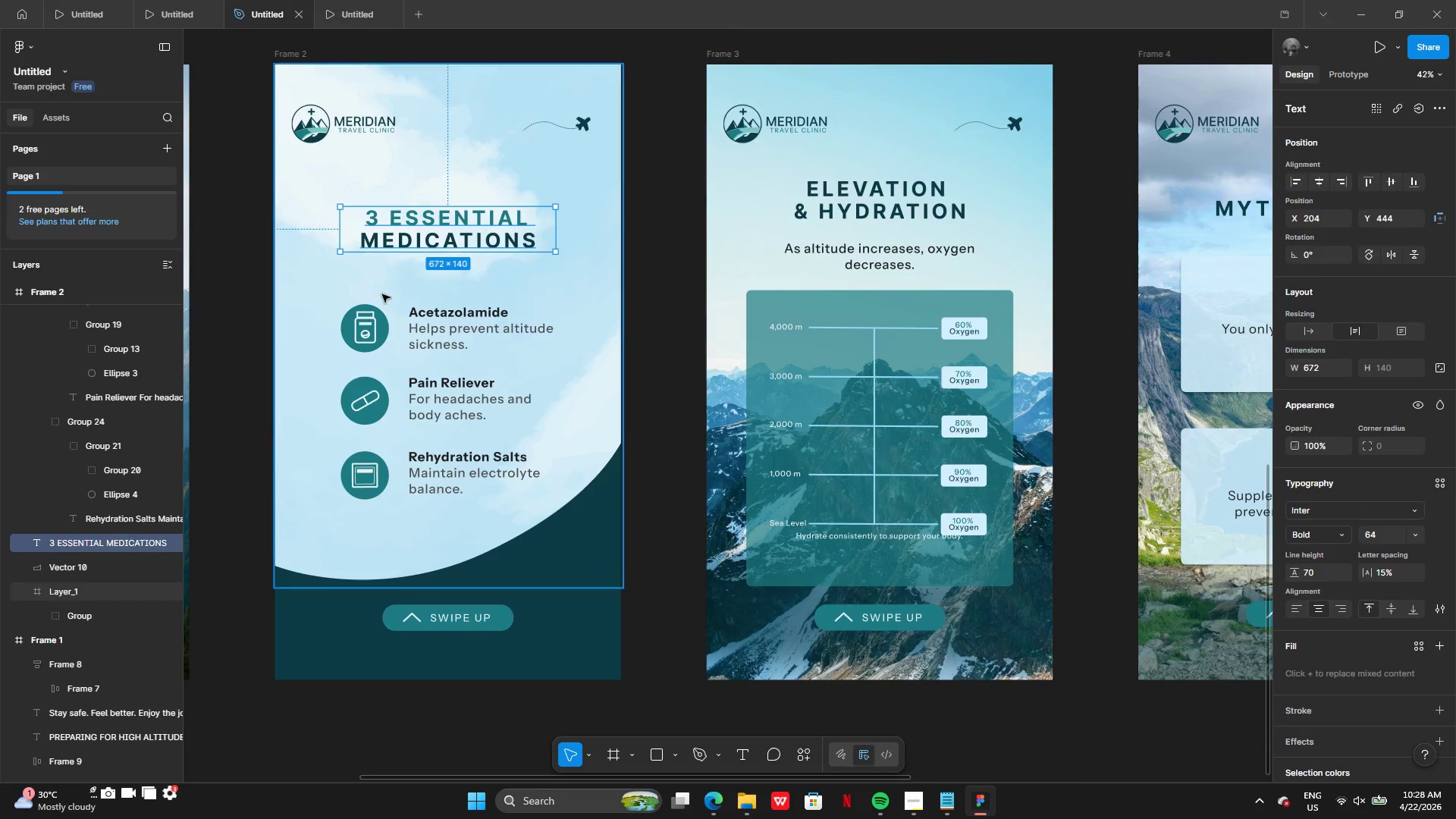 
hold_key(key=ControlLeft, duration=2.0)
 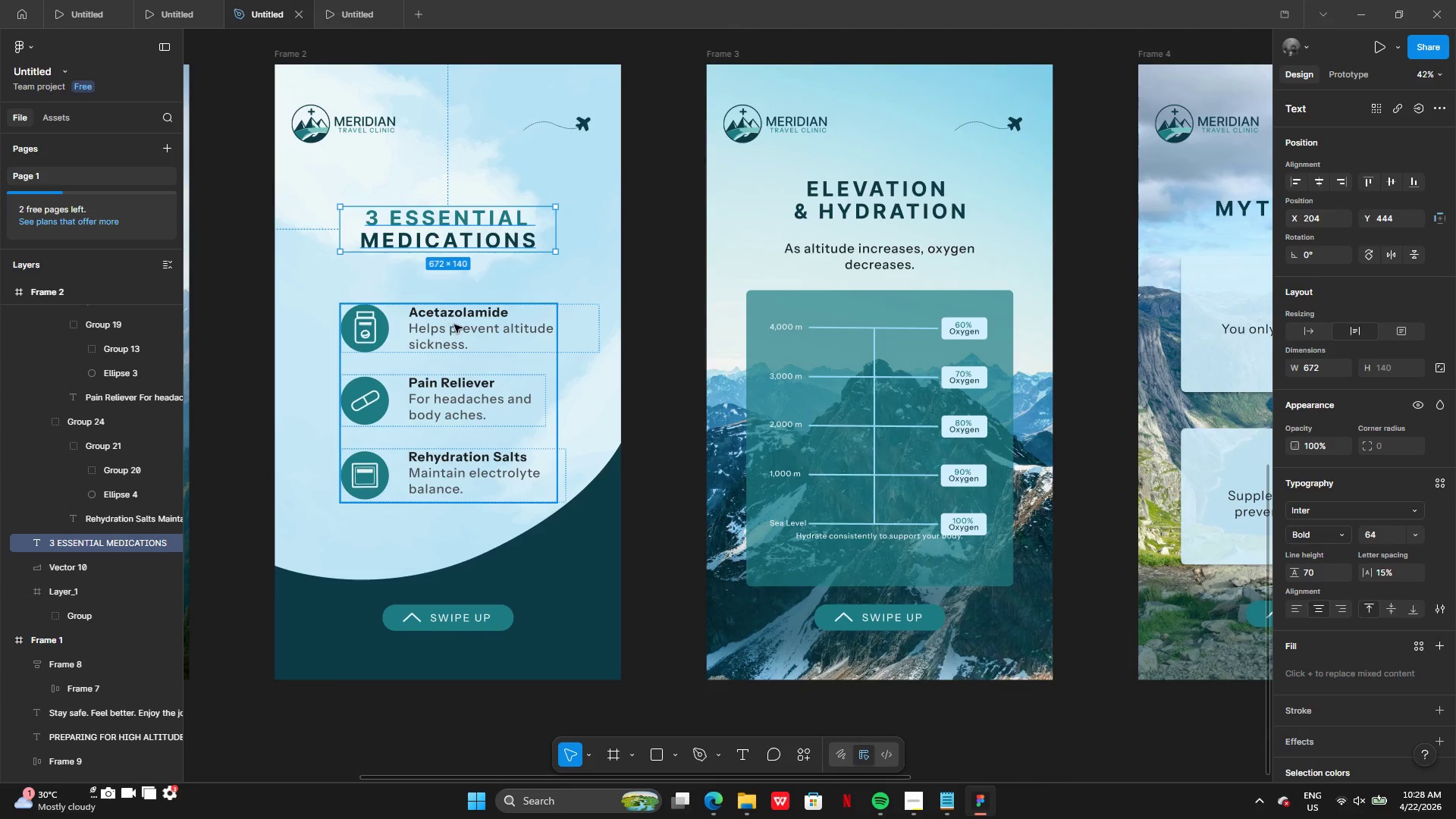 
hold_key(key=ControlLeft, duration=1.12)
left_click([456, 327])
 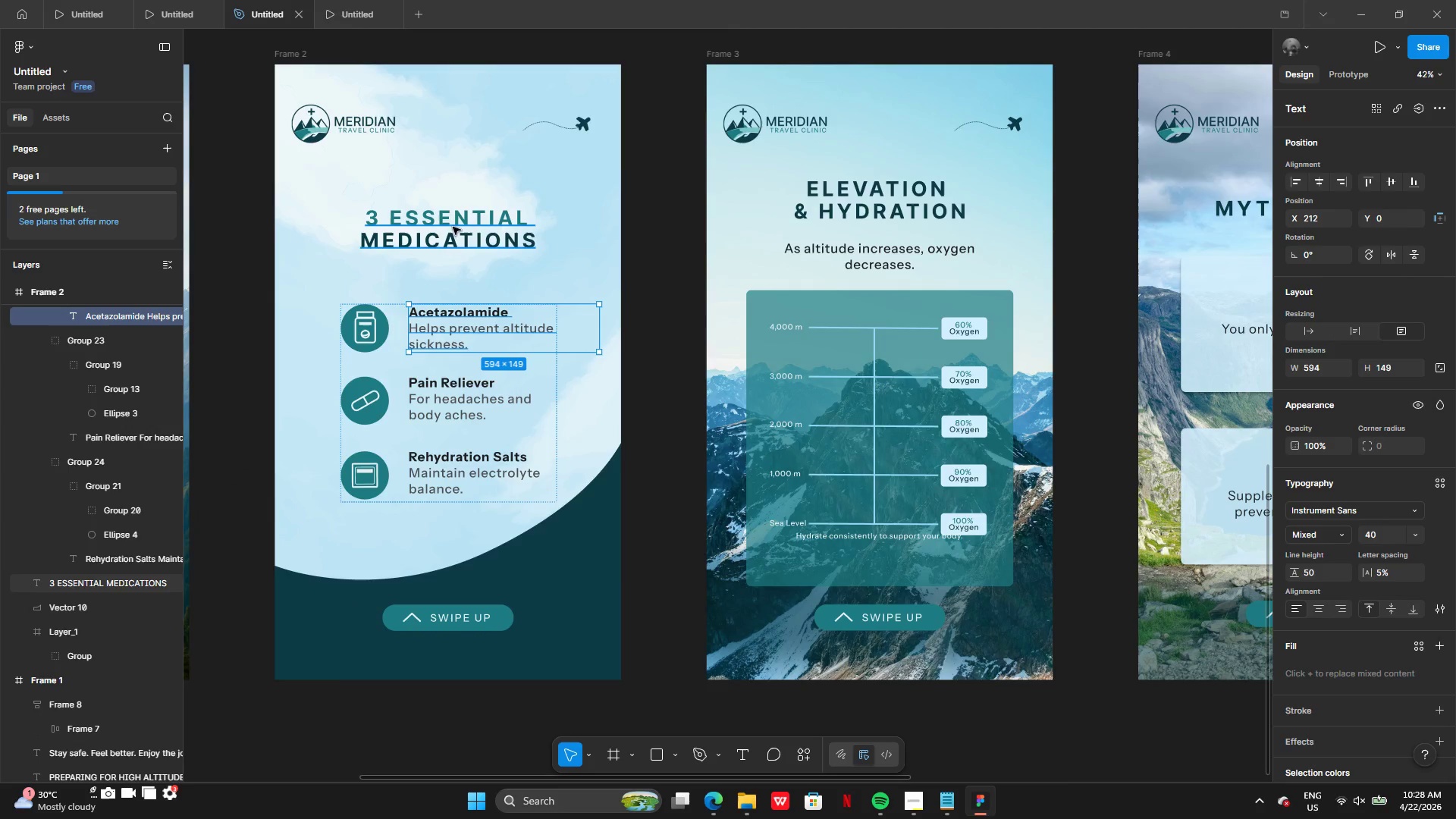 
left_click([455, 205])
 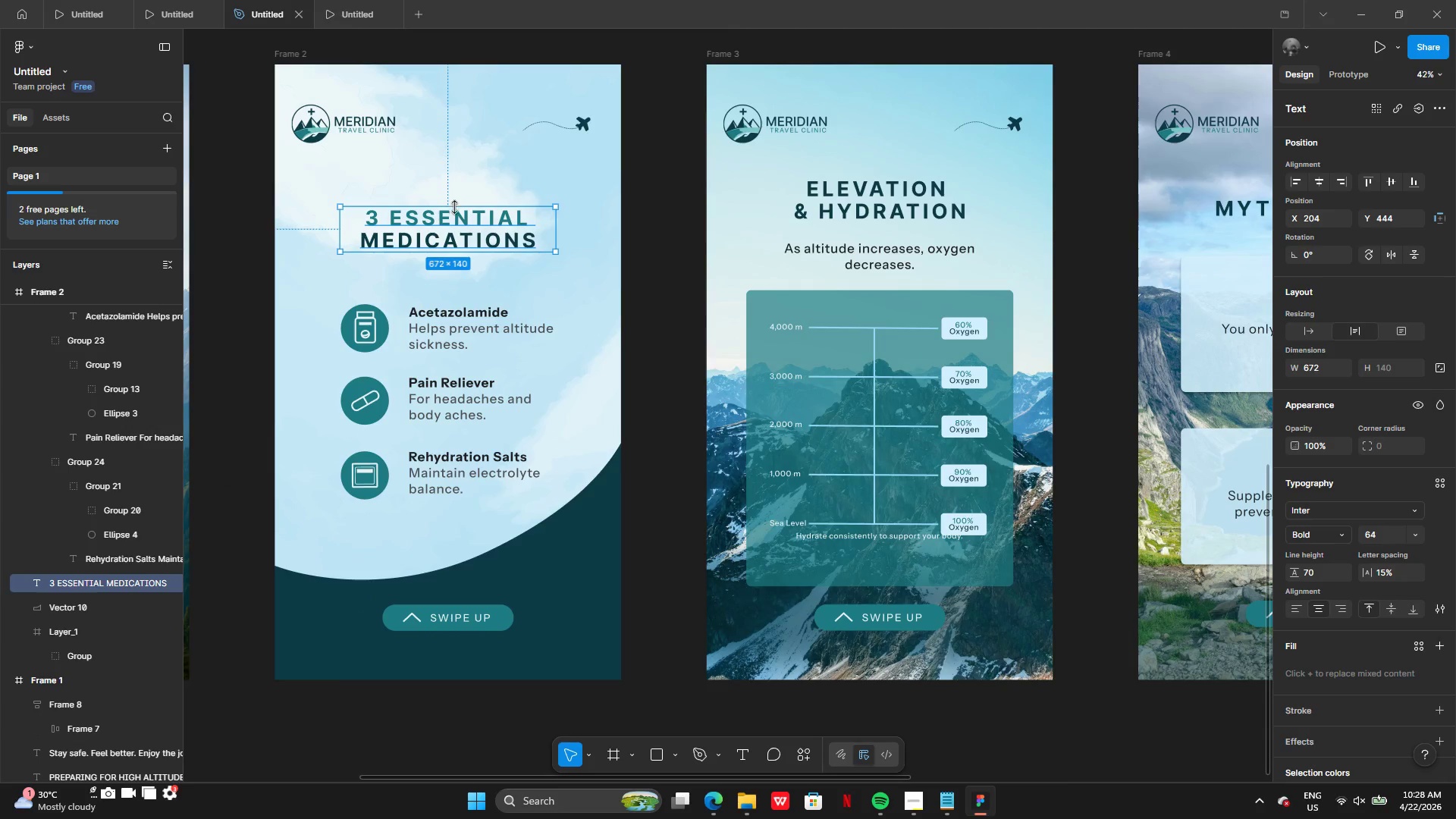 
hold_key(key=ControlLeft, duration=1.02)
 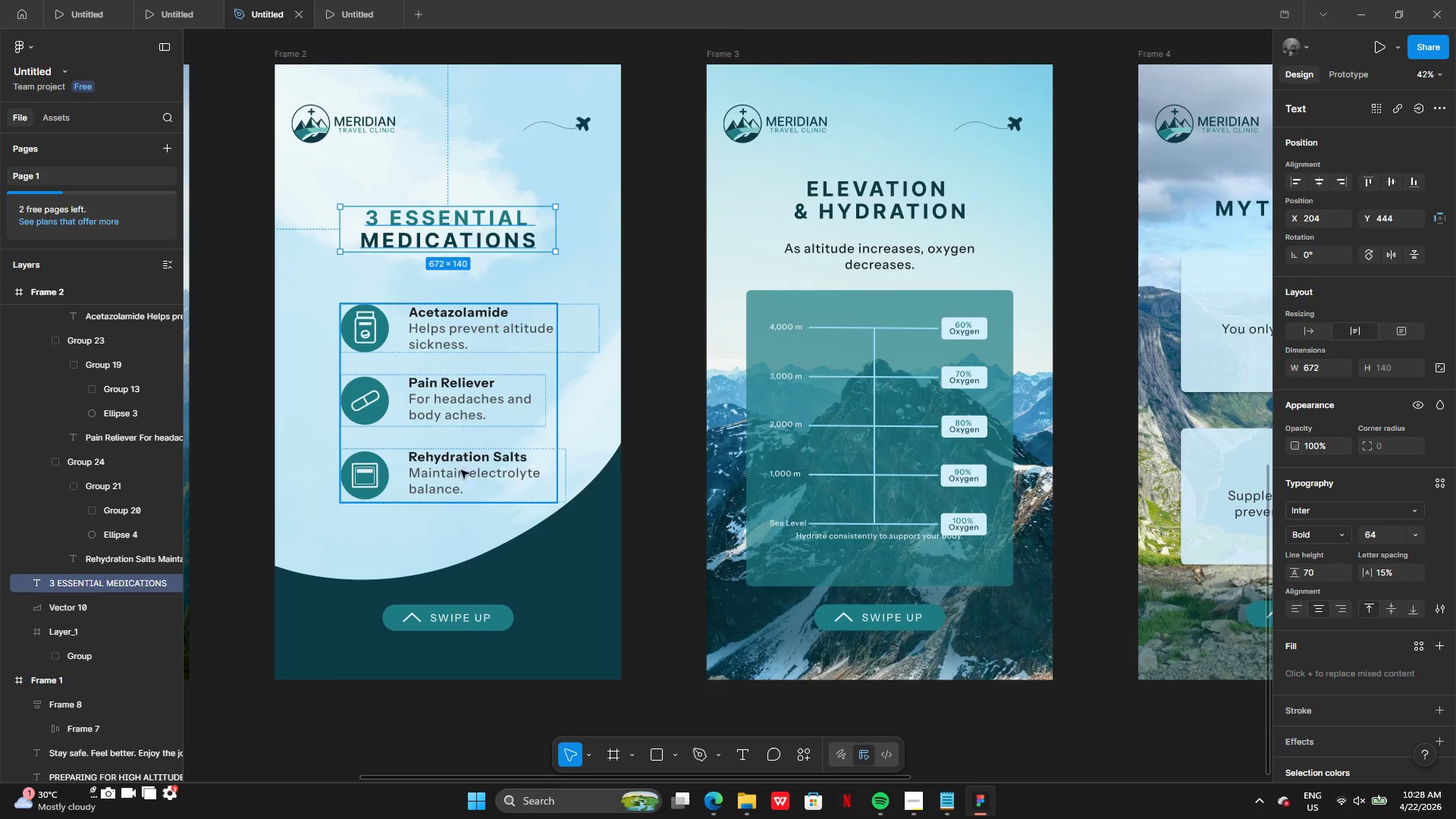 
left_click([461, 470])
 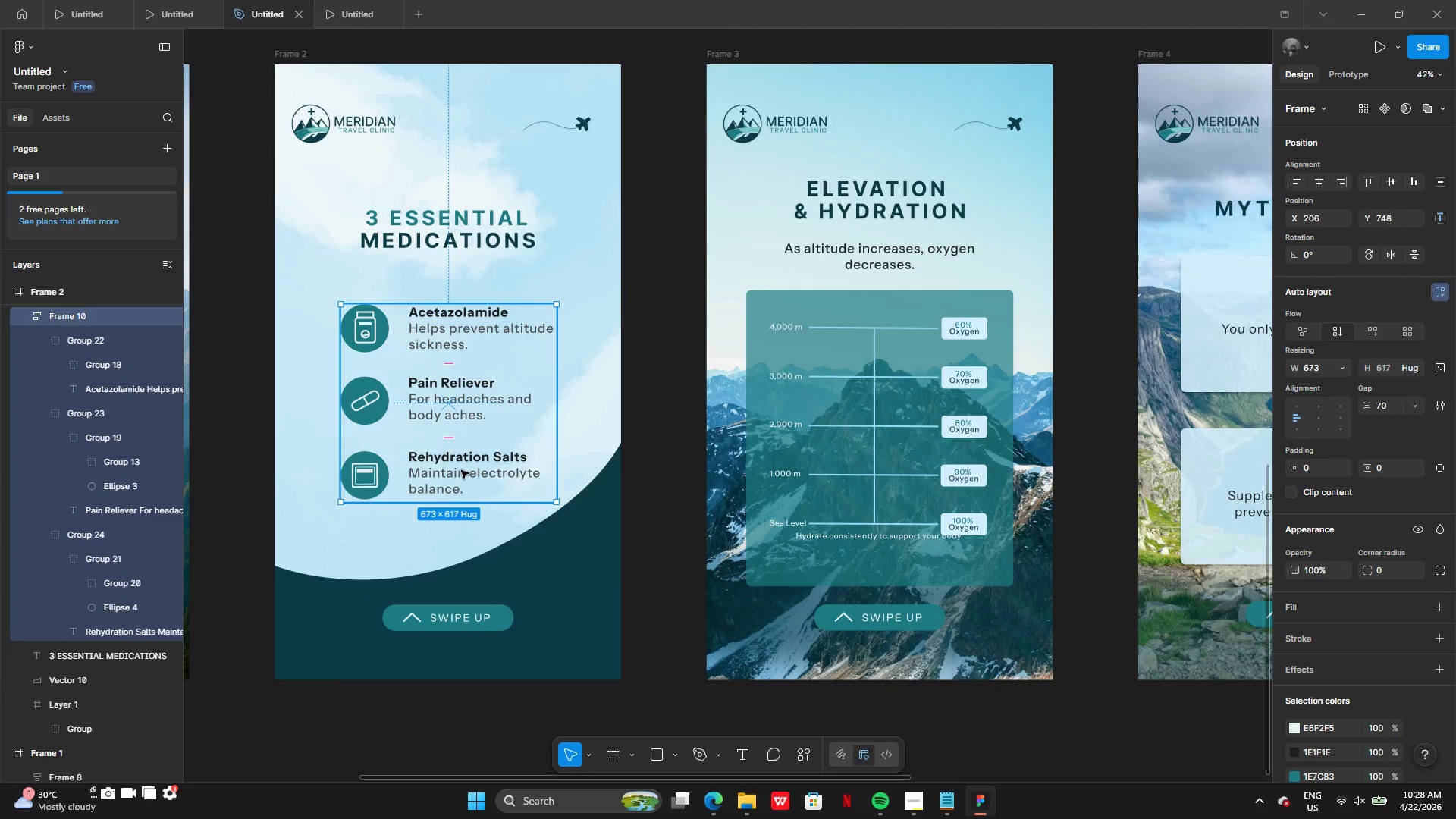 
hold_key(key=ControlLeft, duration=2.22)
left_click([465, 241])
 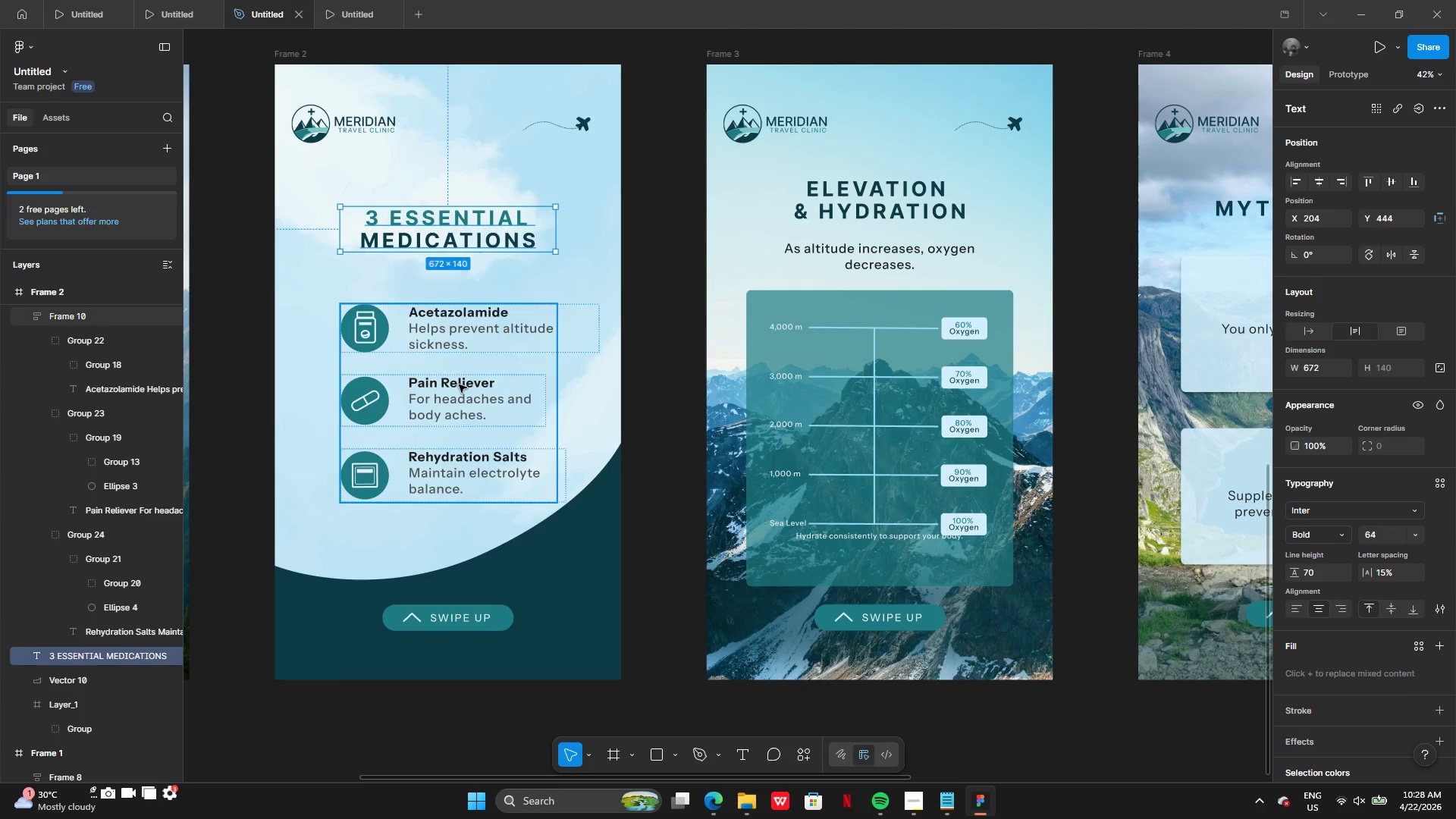 
hold_key(key=ShiftLeft, duration=2.33)
left_click([458, 368])
 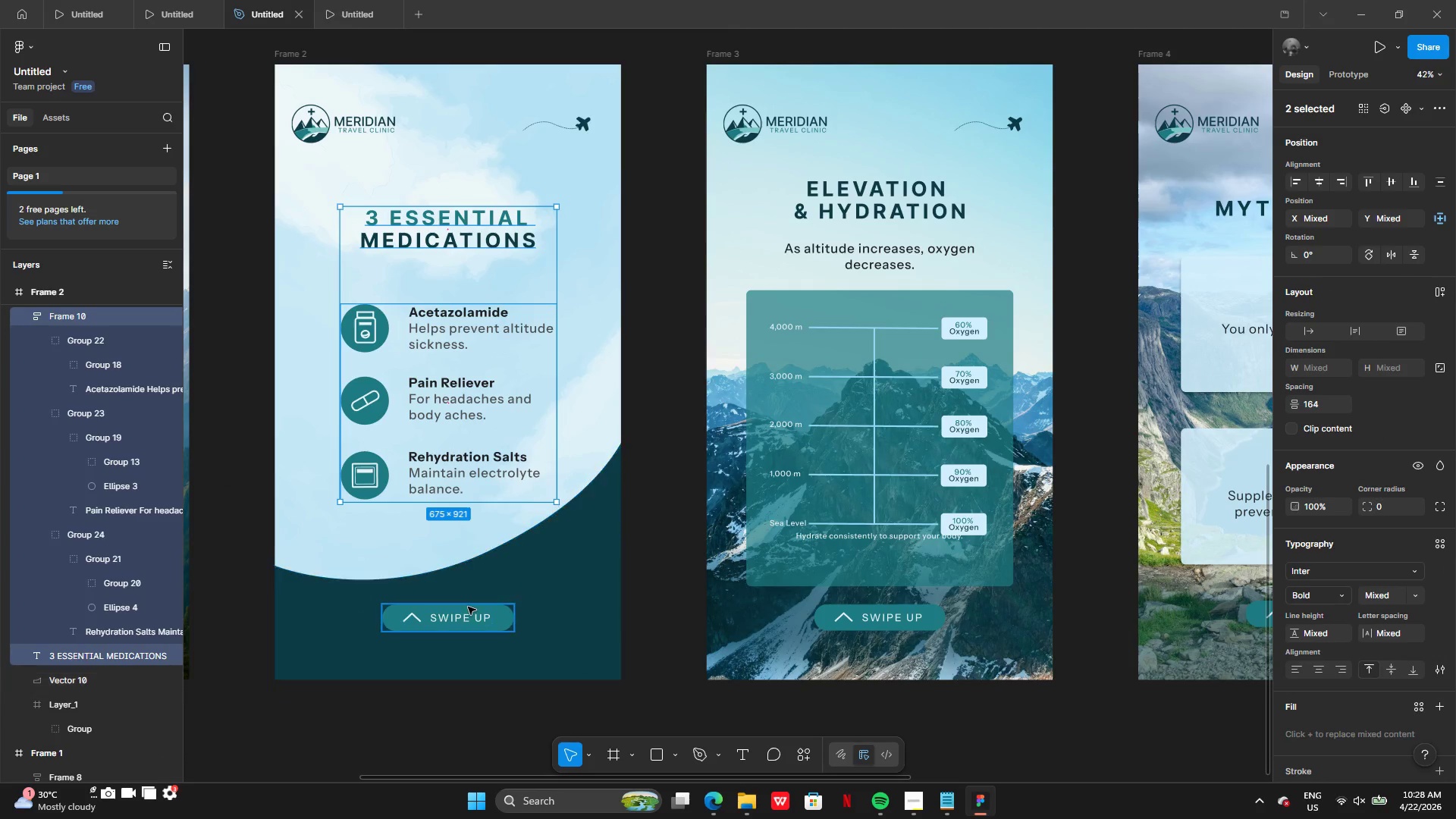 
left_click([463, 618])
 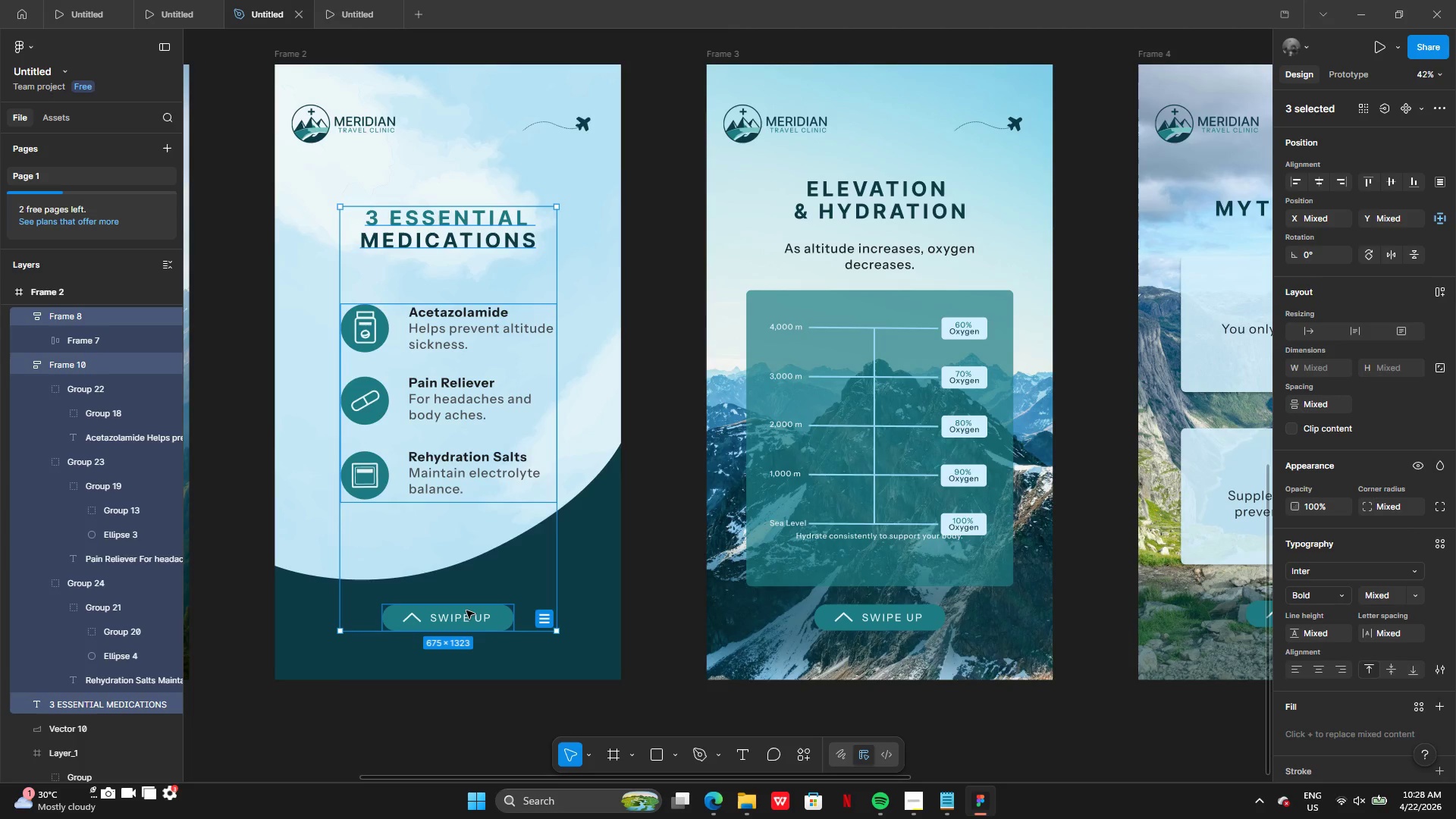 
key(Shift+A)
 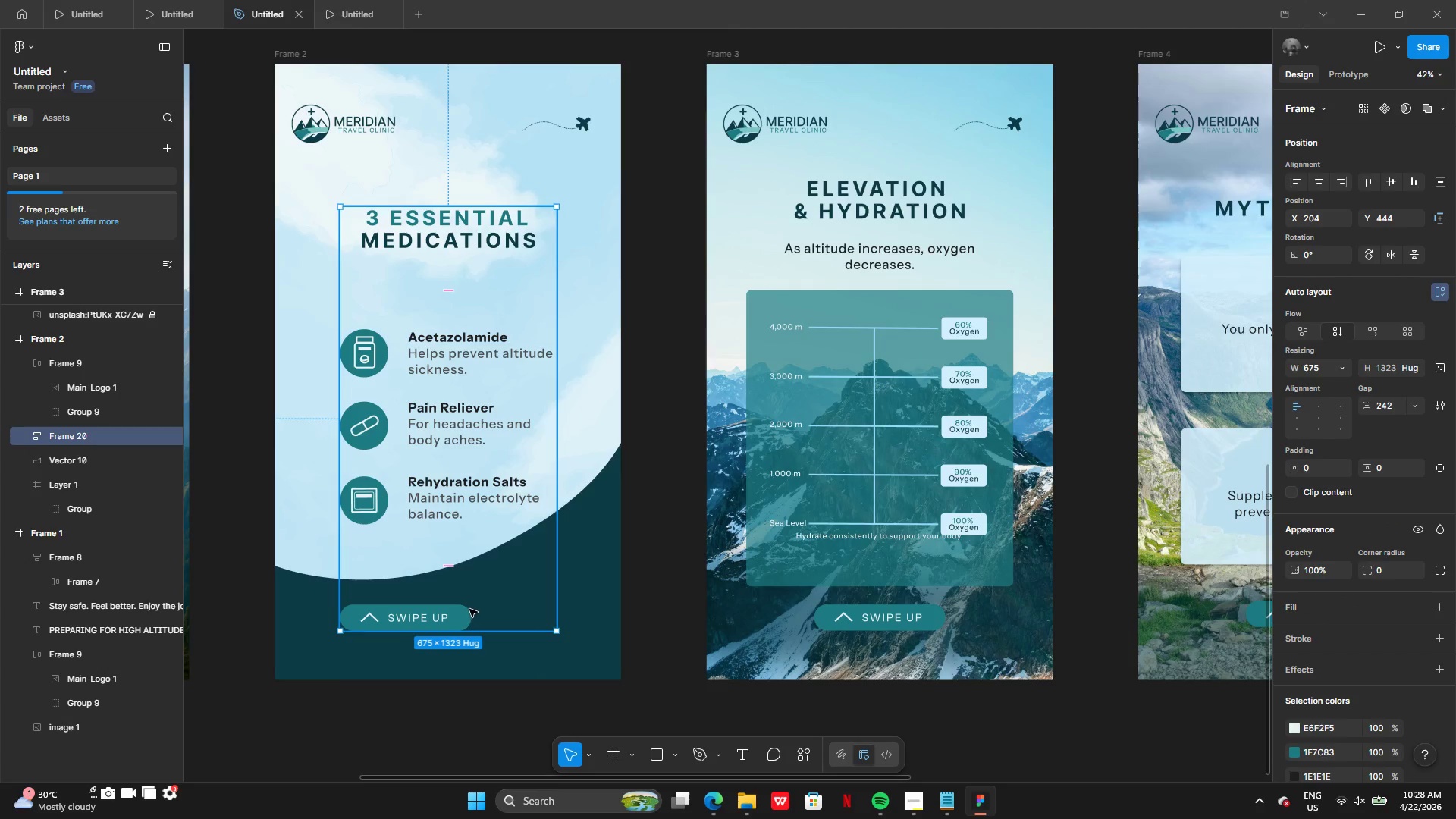 
key(Control+Z)
 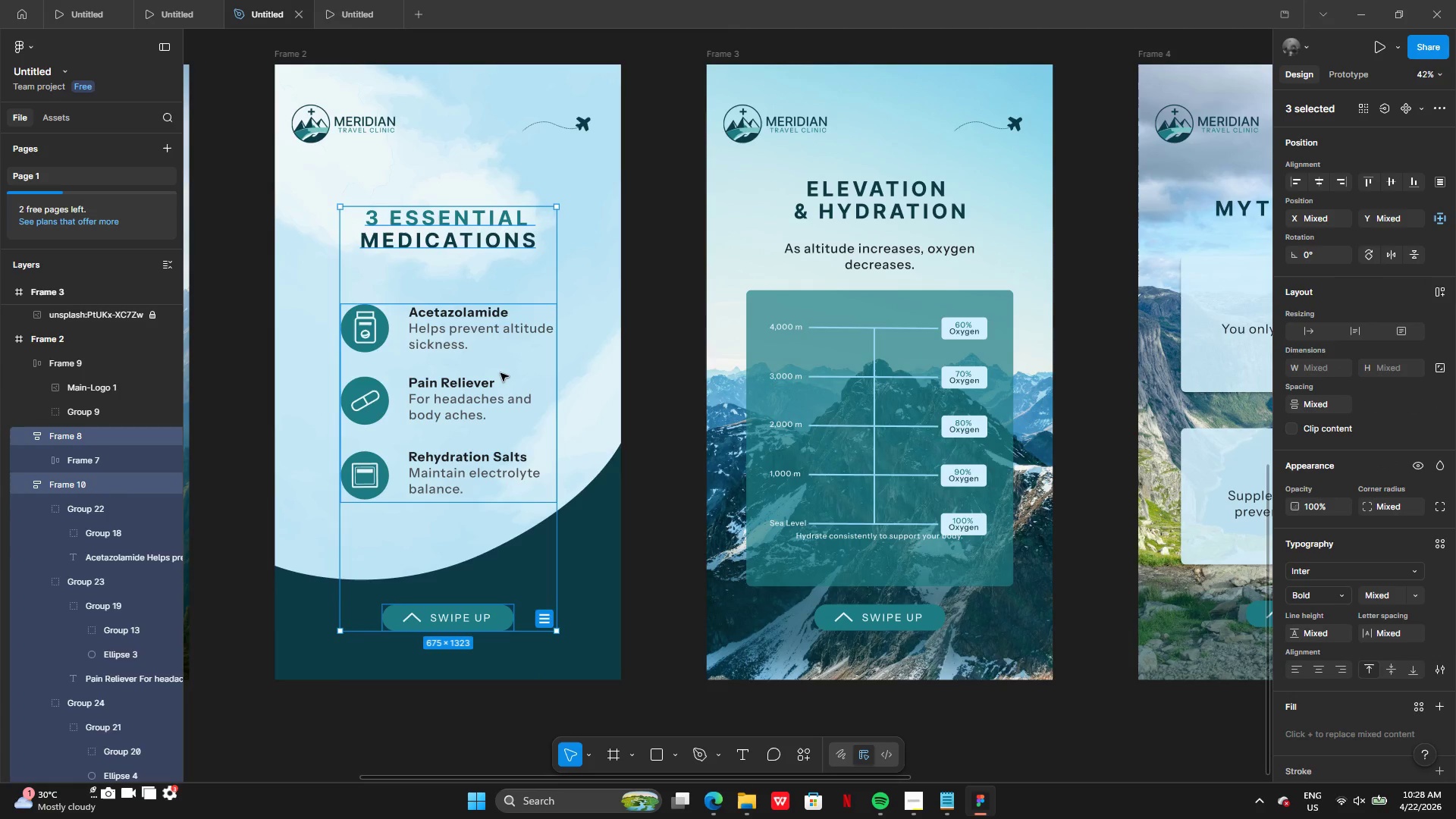 
left_click([500, 373])
 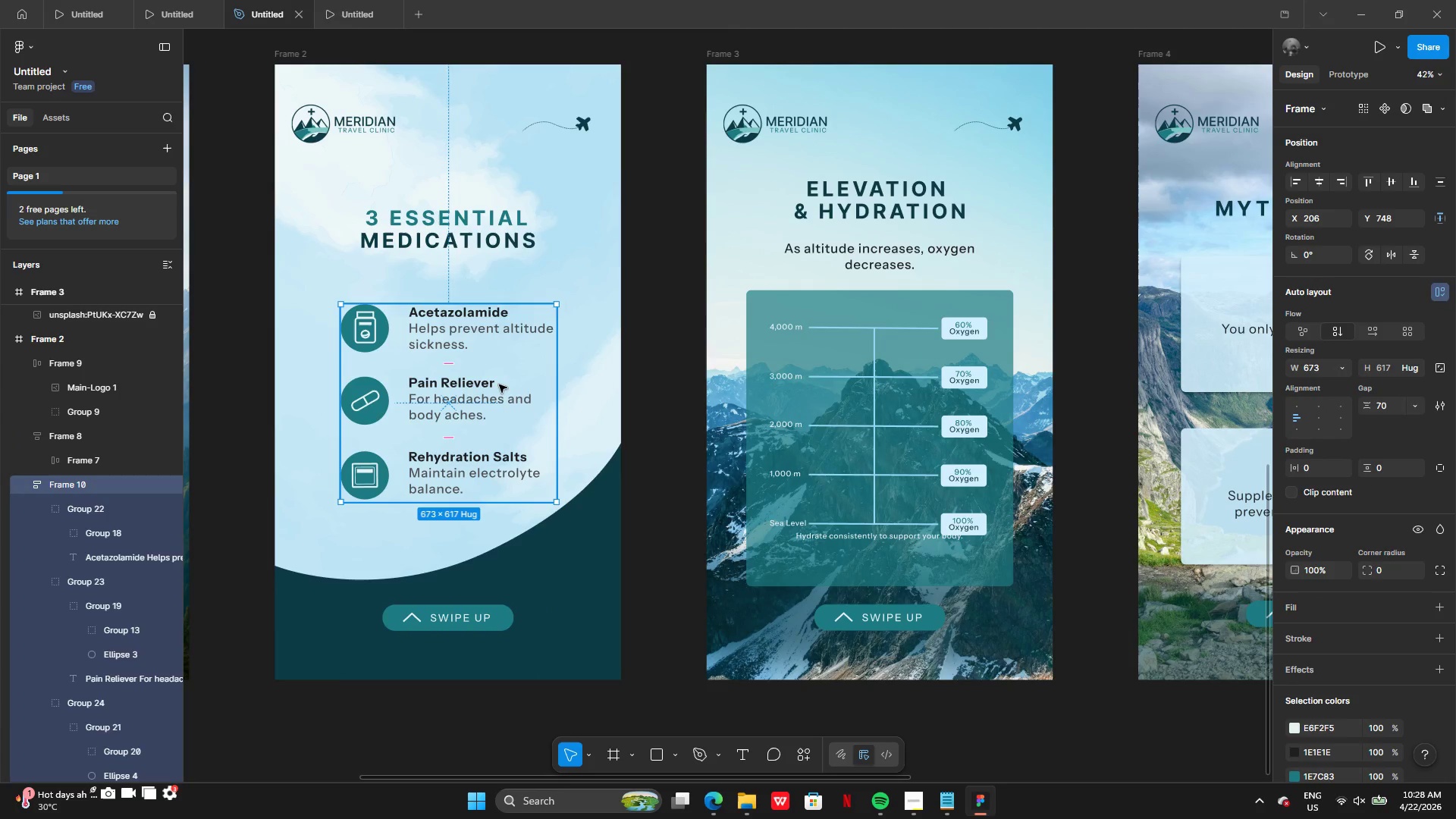 
hold_key(key=ShiftLeft, duration=2.69)
left_click([460, 613])
 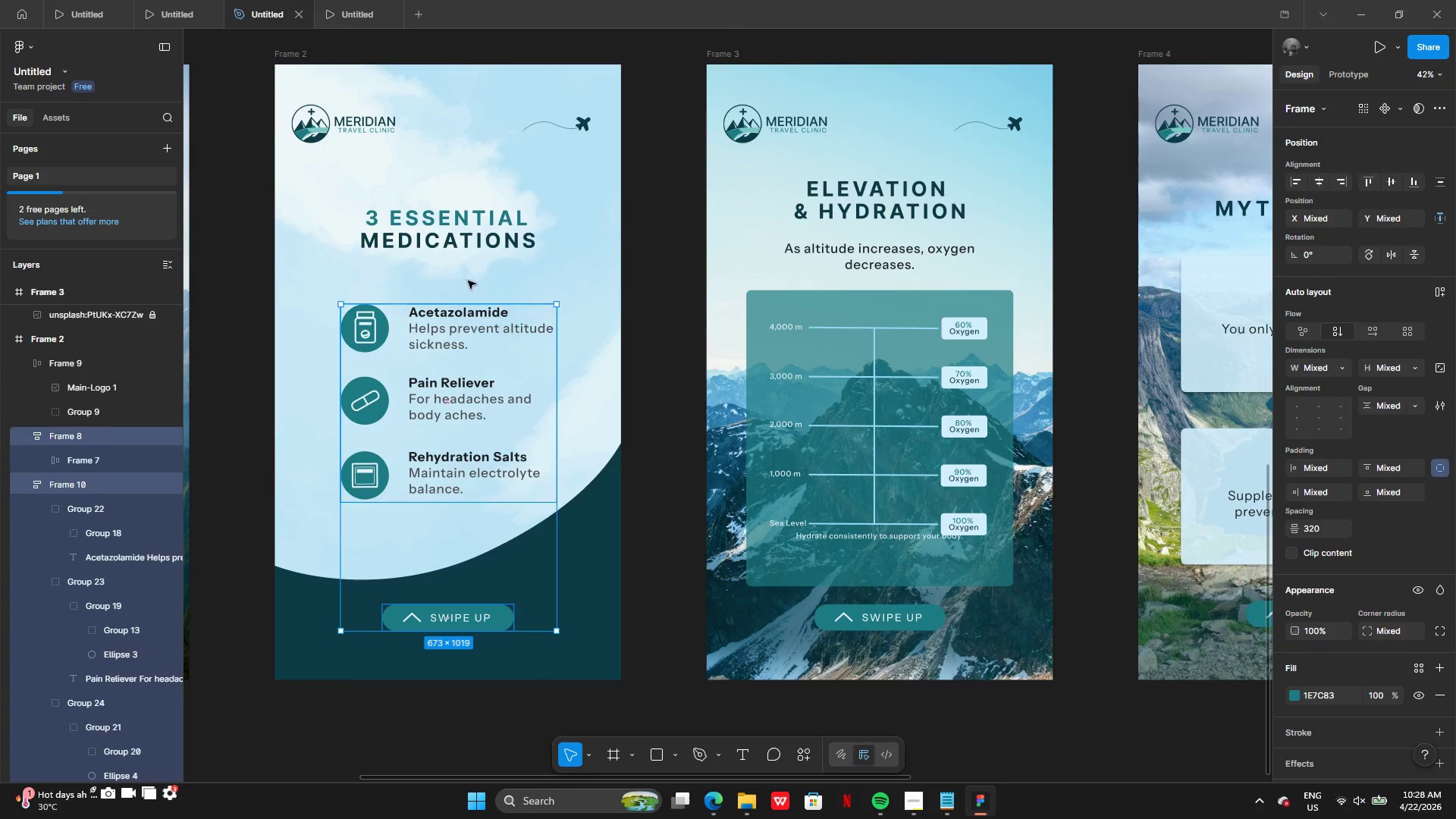 
left_click([466, 237])
 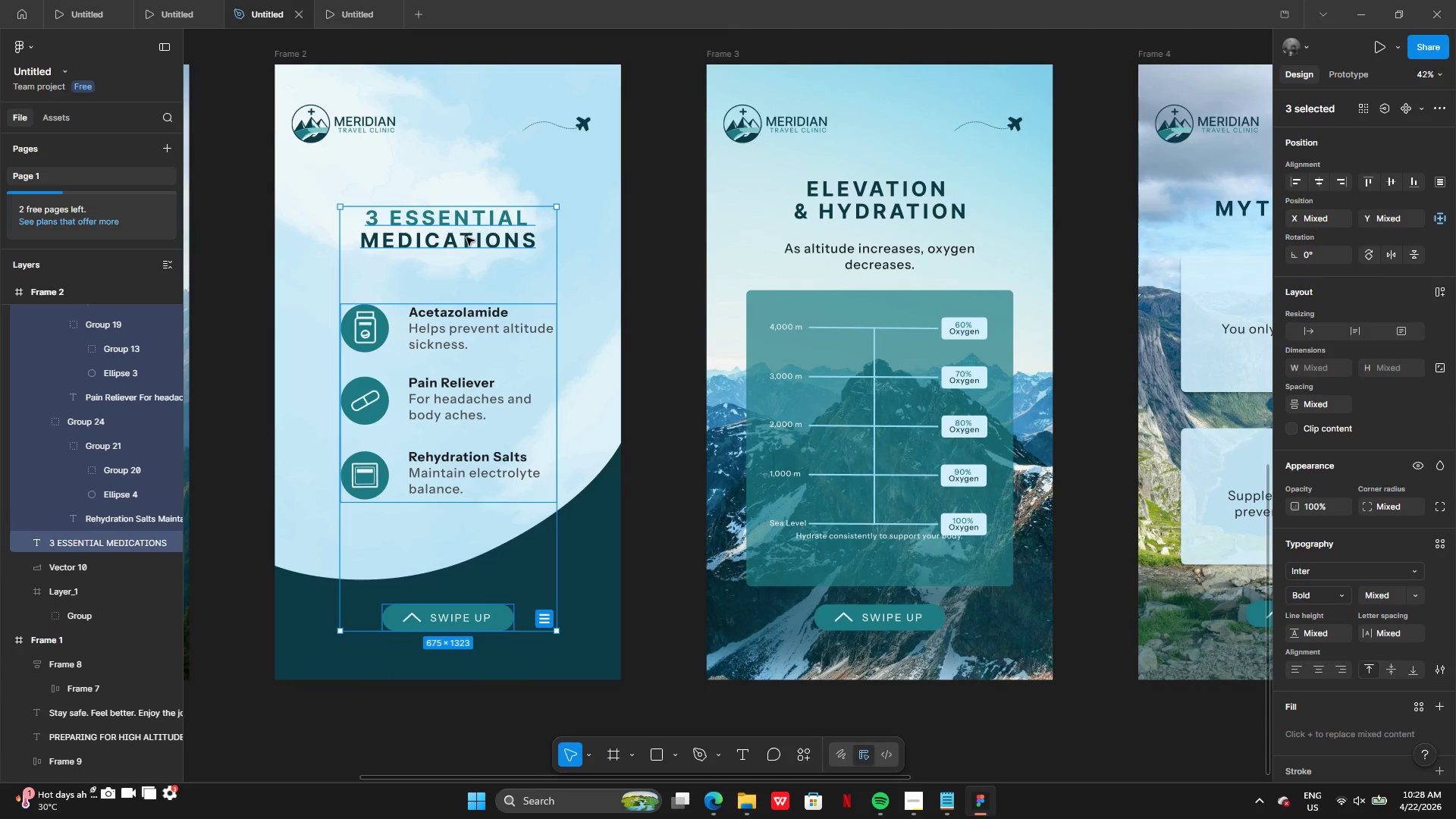 
hold_key(key=ShiftLeft, duration=0.7)
 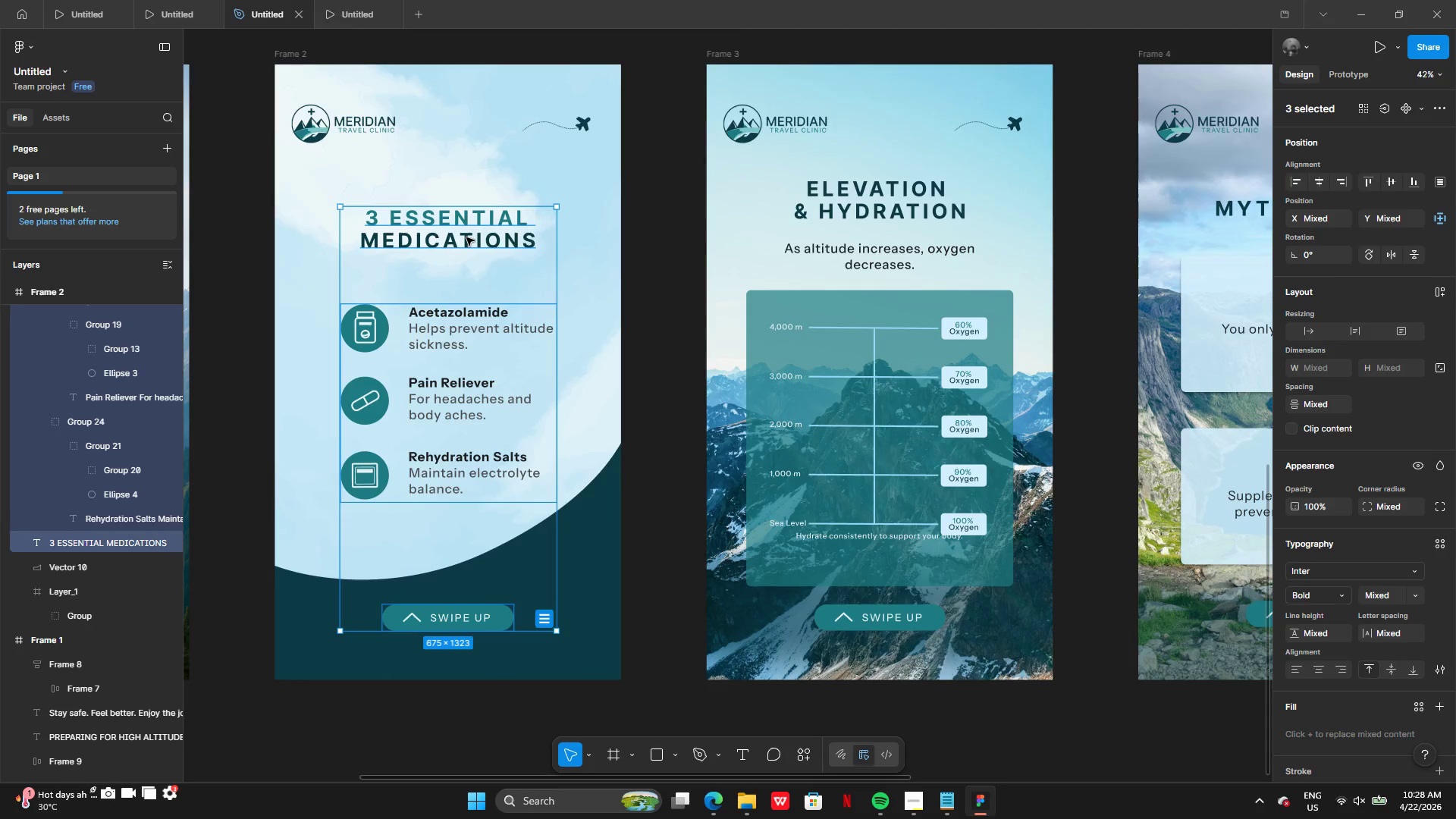 
key(Control+G)
 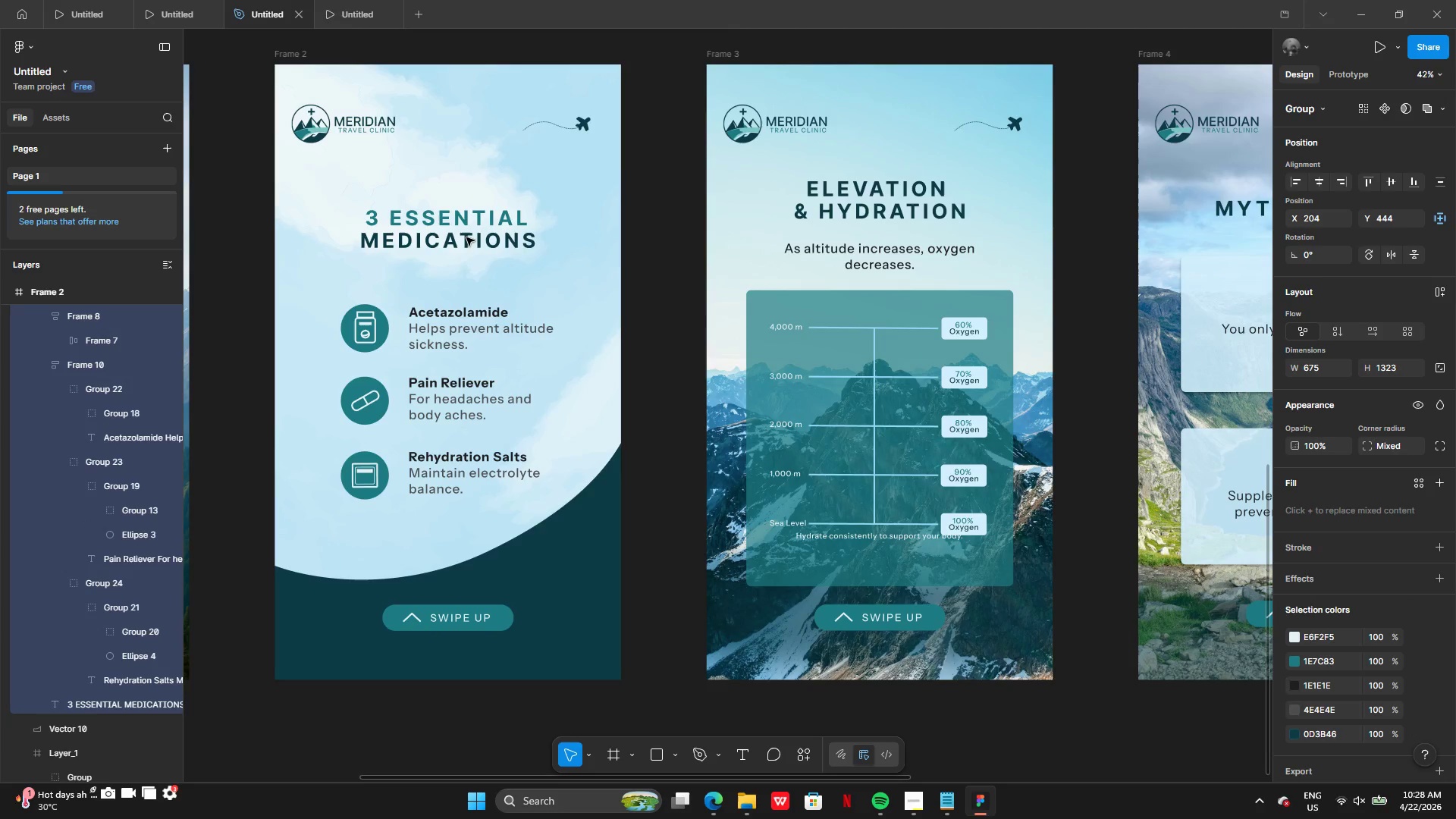 
key(Control+A)
 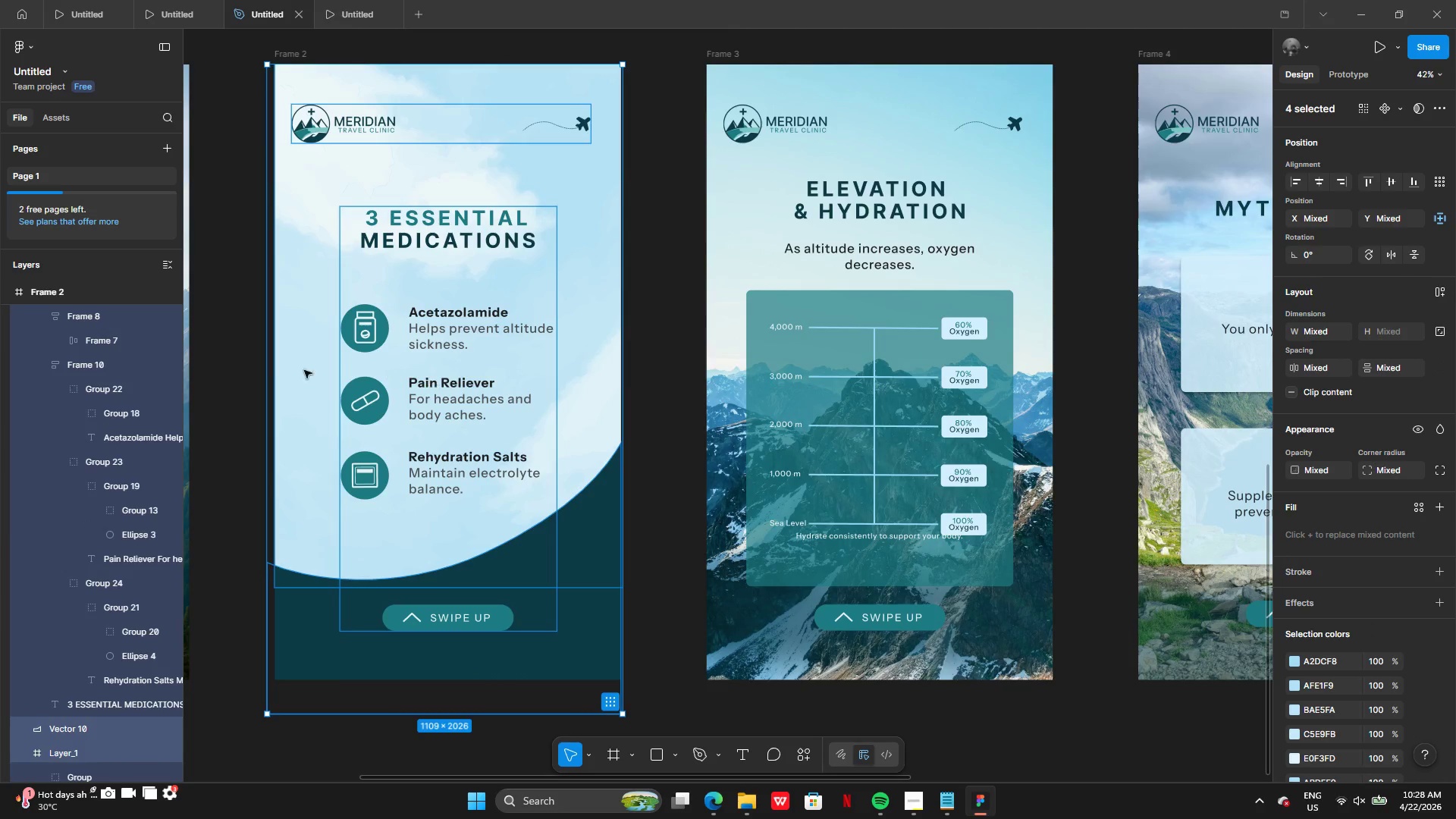 
double_click([479, 360])
 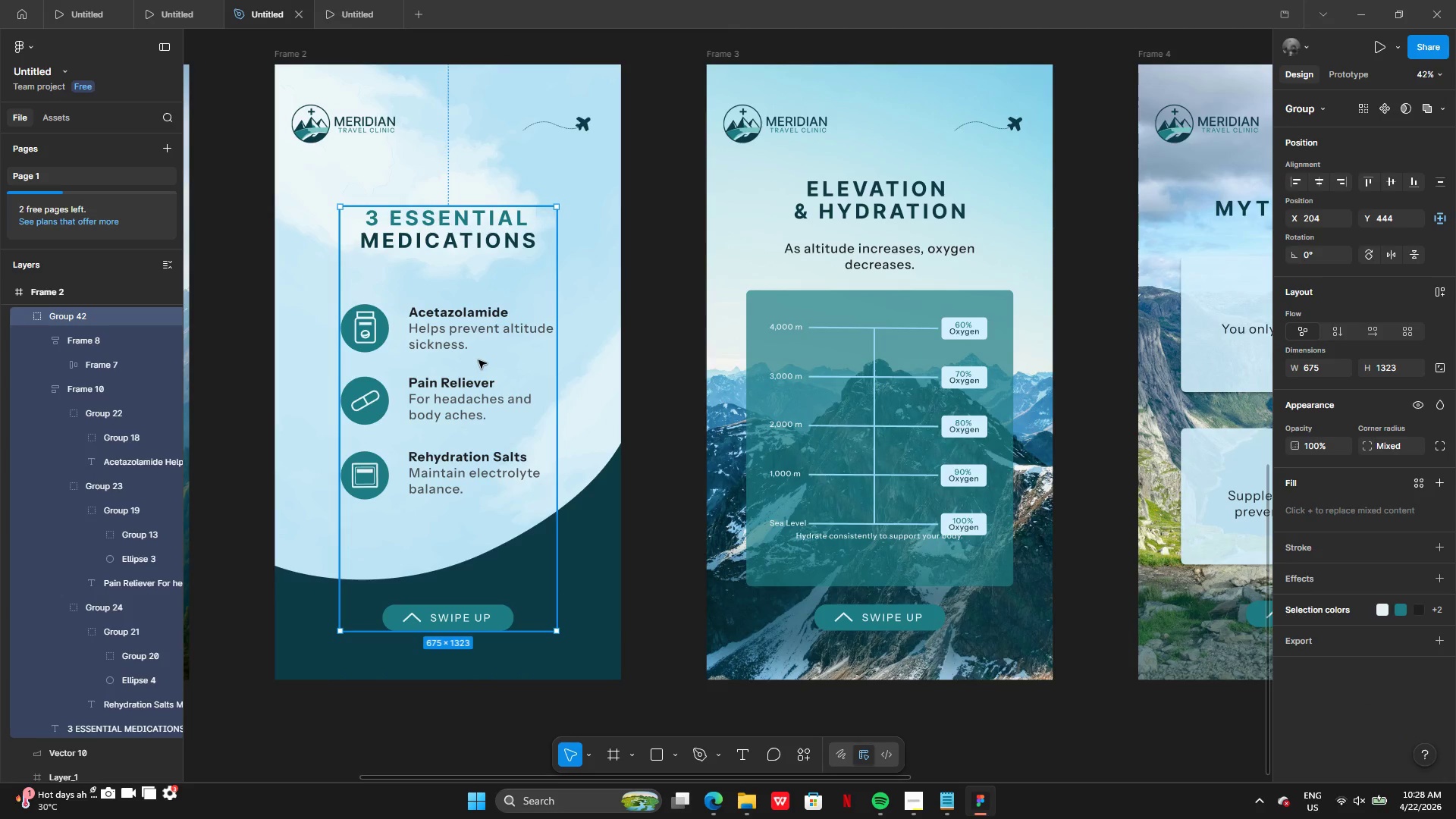 
key(Shift+A)
 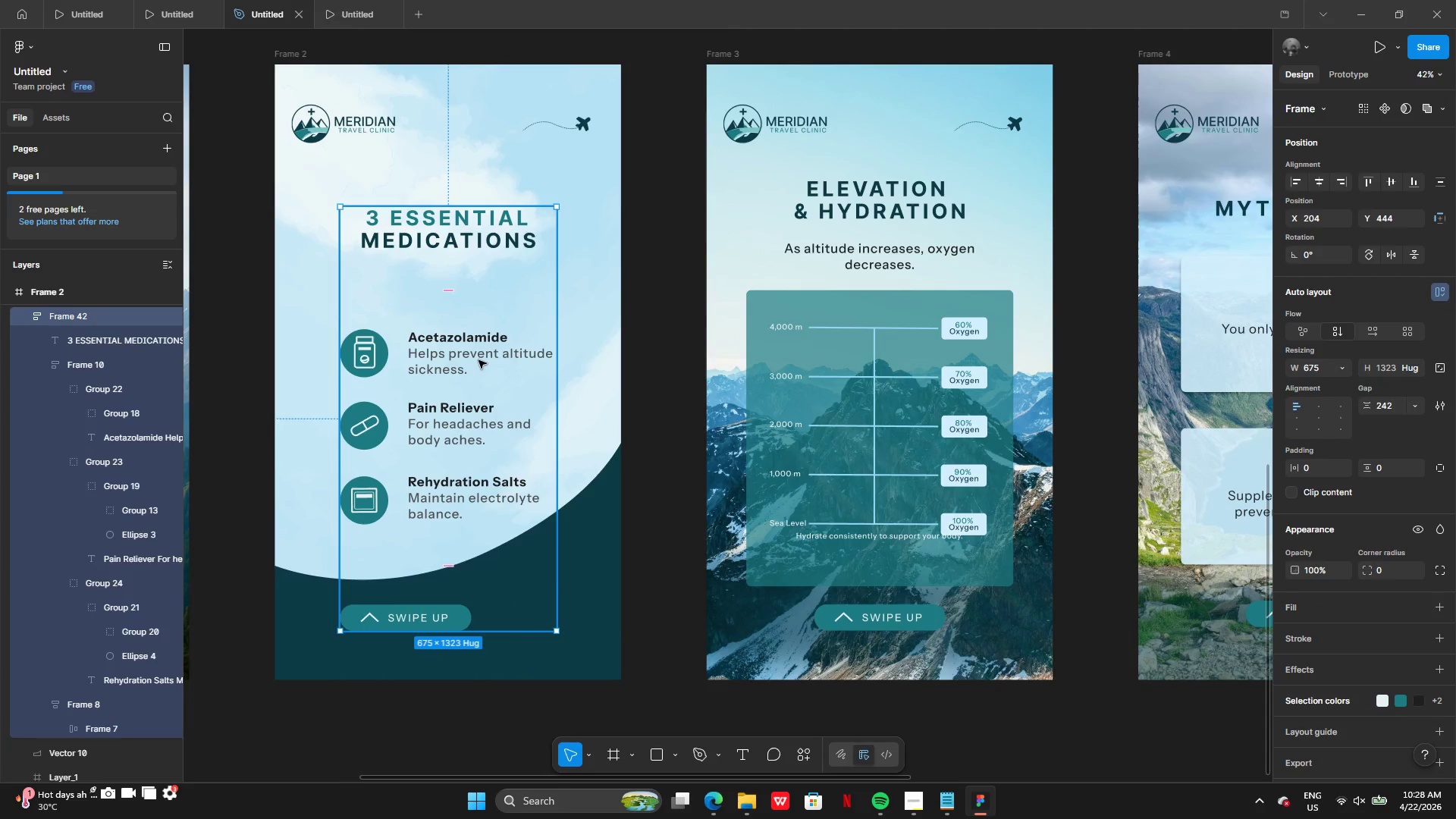 
key(Control+Z)
 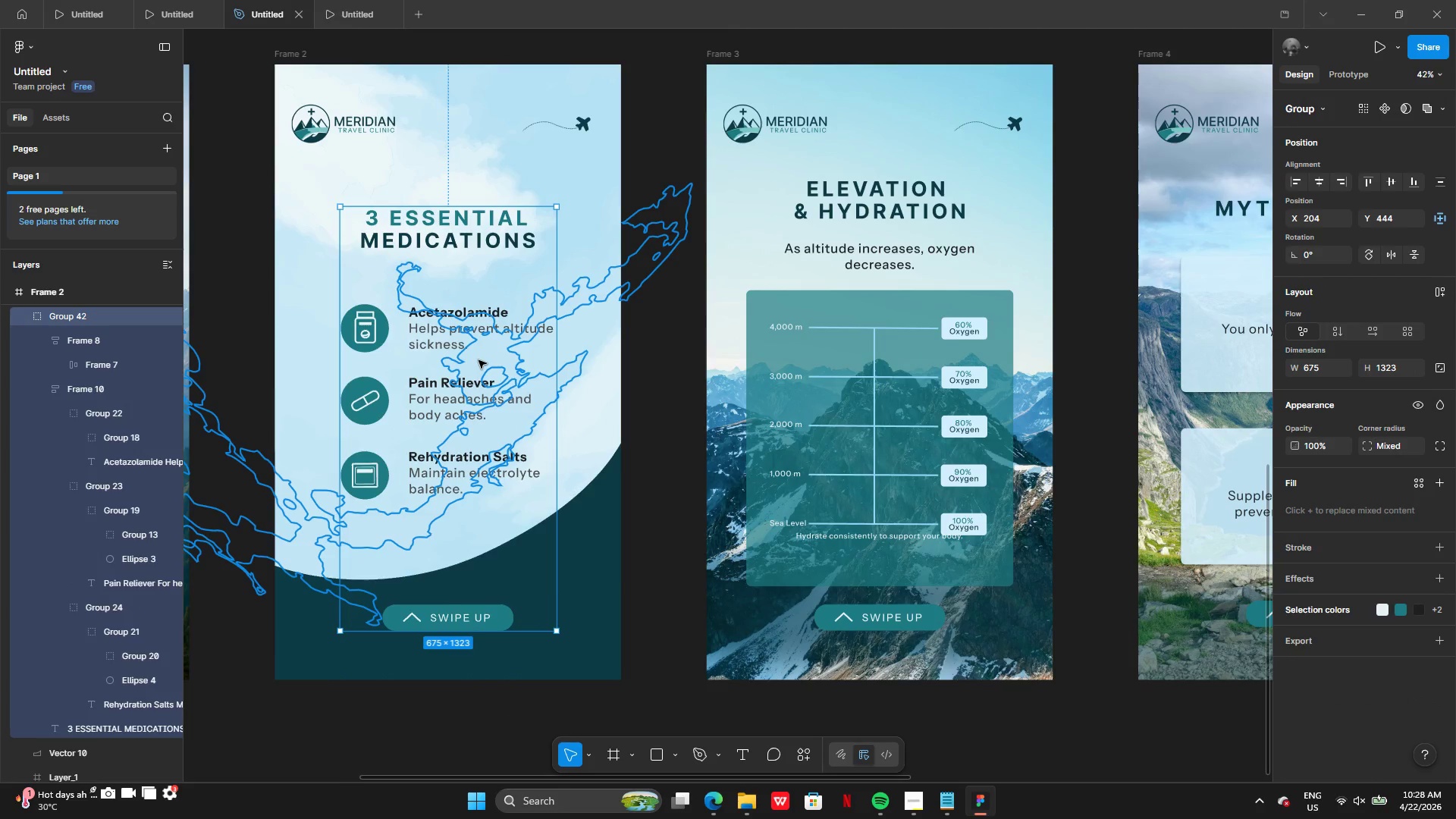 
key(Control+Z)
 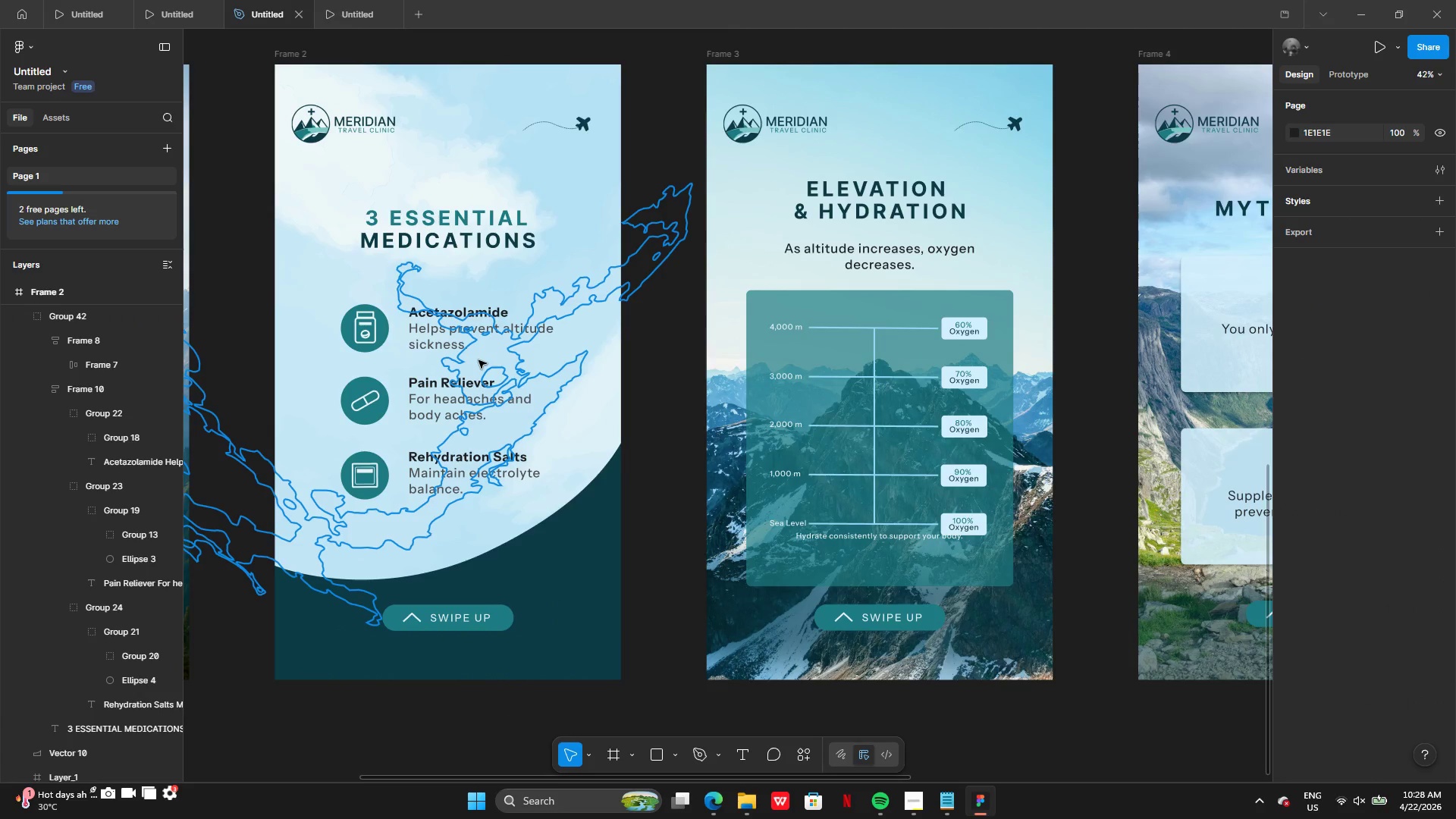 
key(Control+Z)
 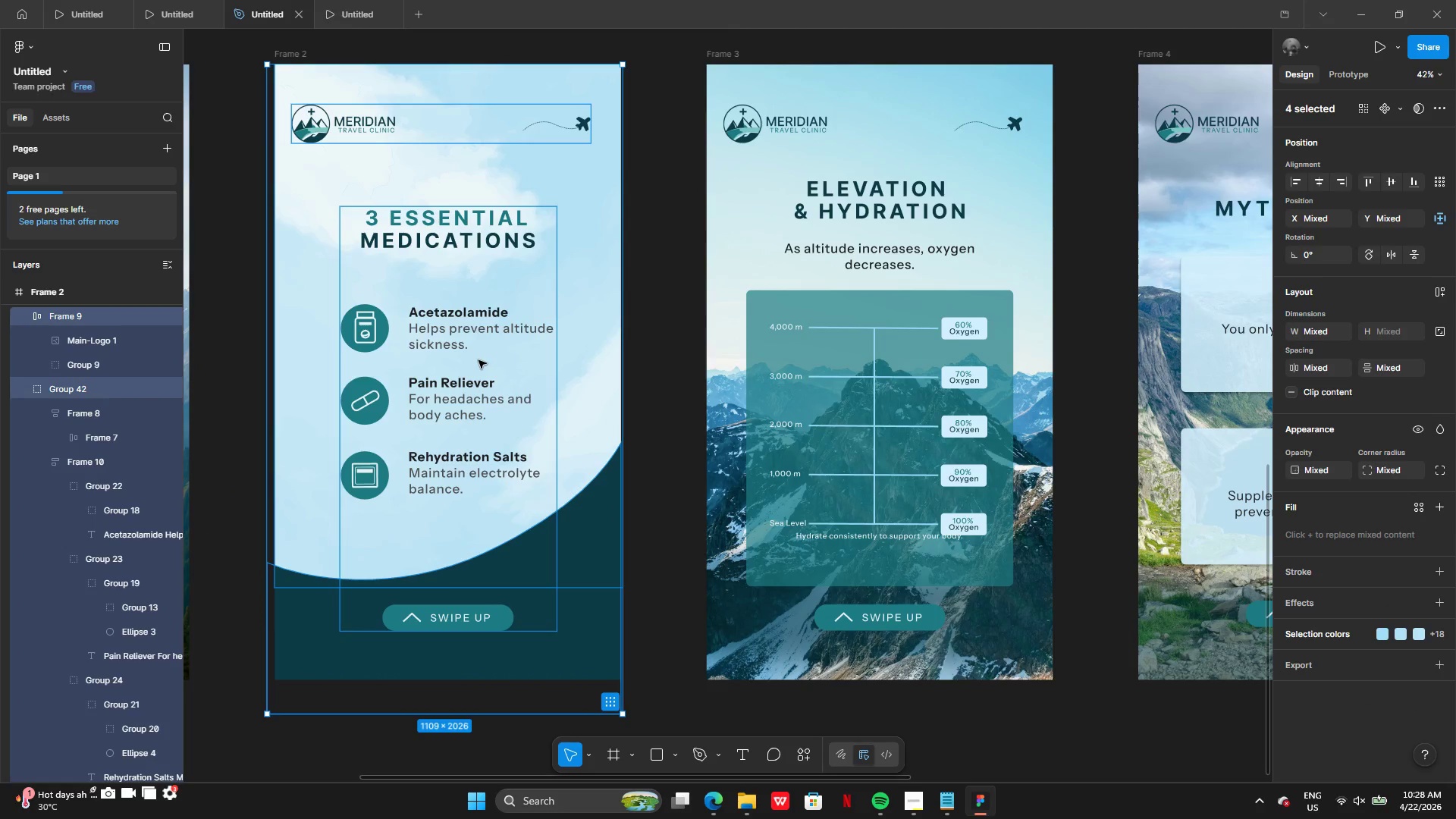 
key(Control+Z)
 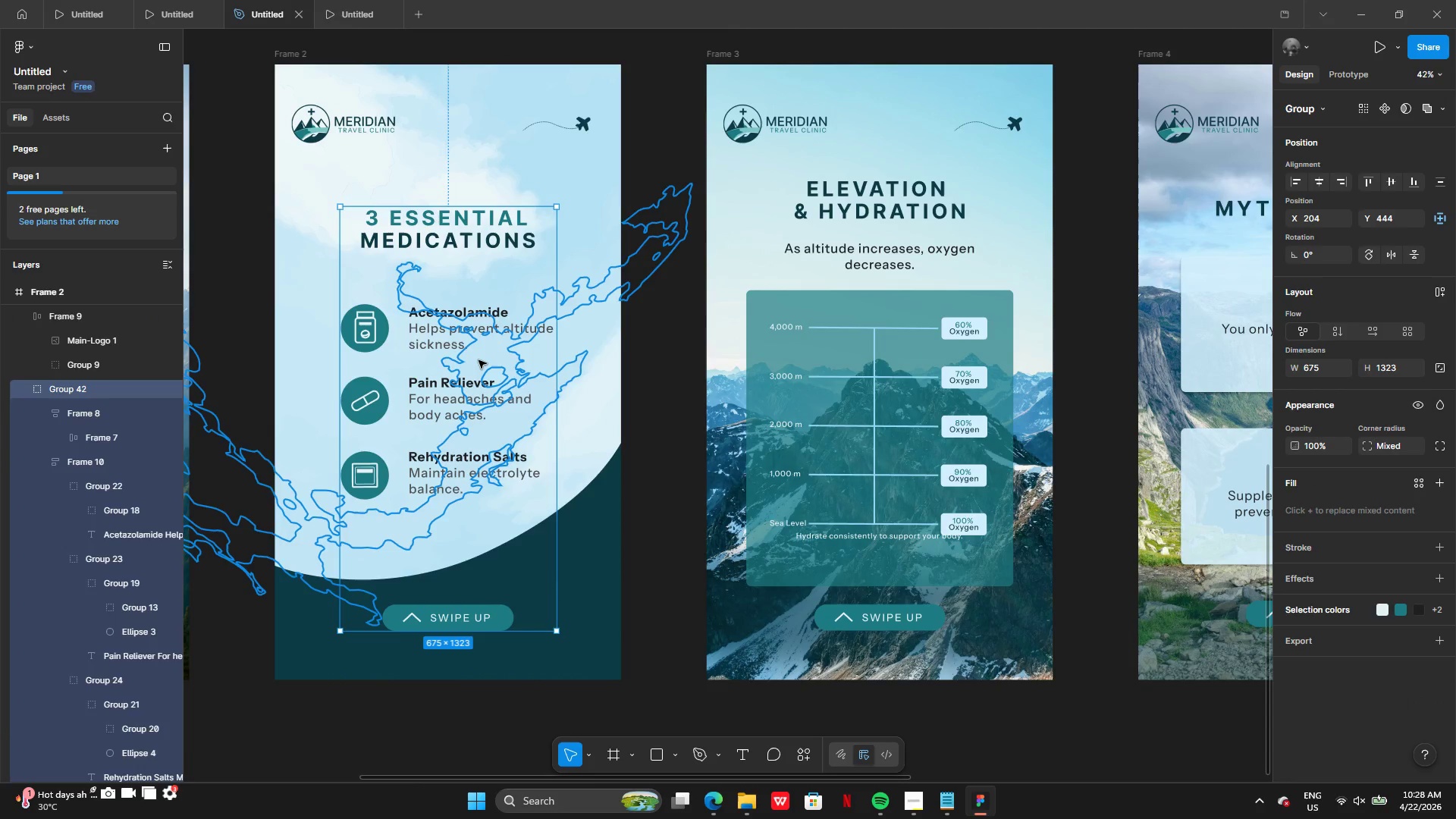 
key(Control+Z)
 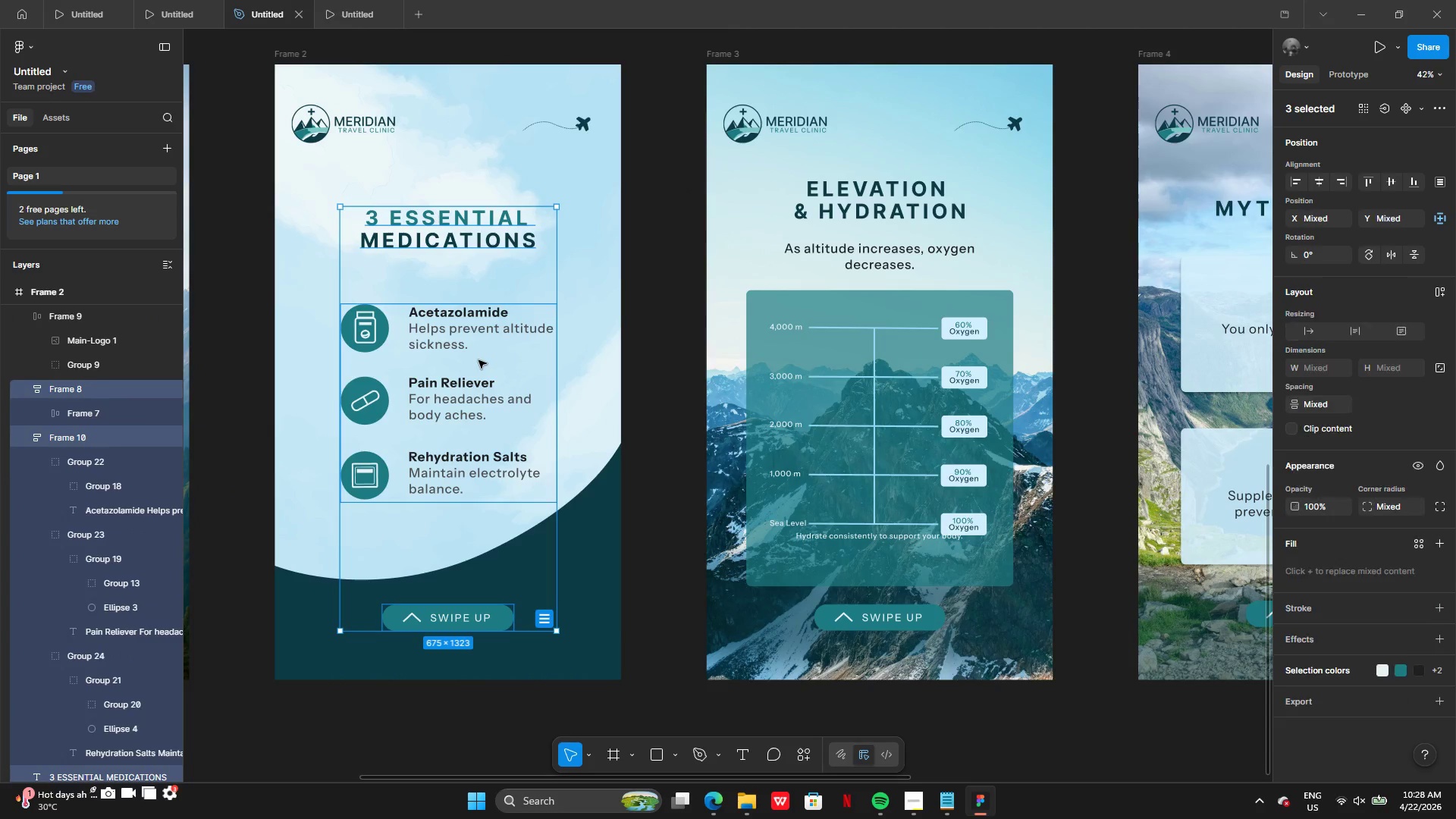 
key(Control+Z)
 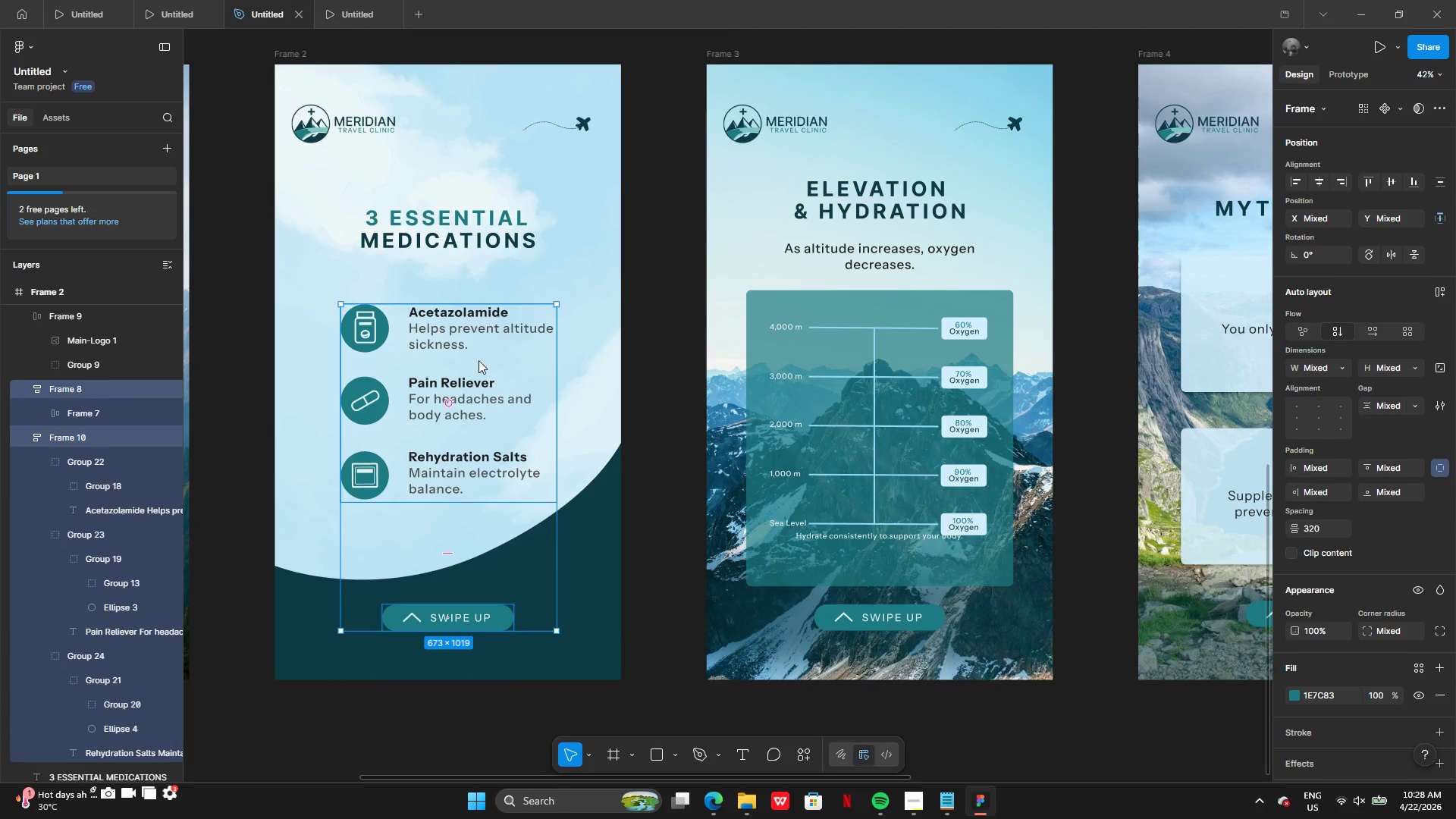 
key(Control+Z)
 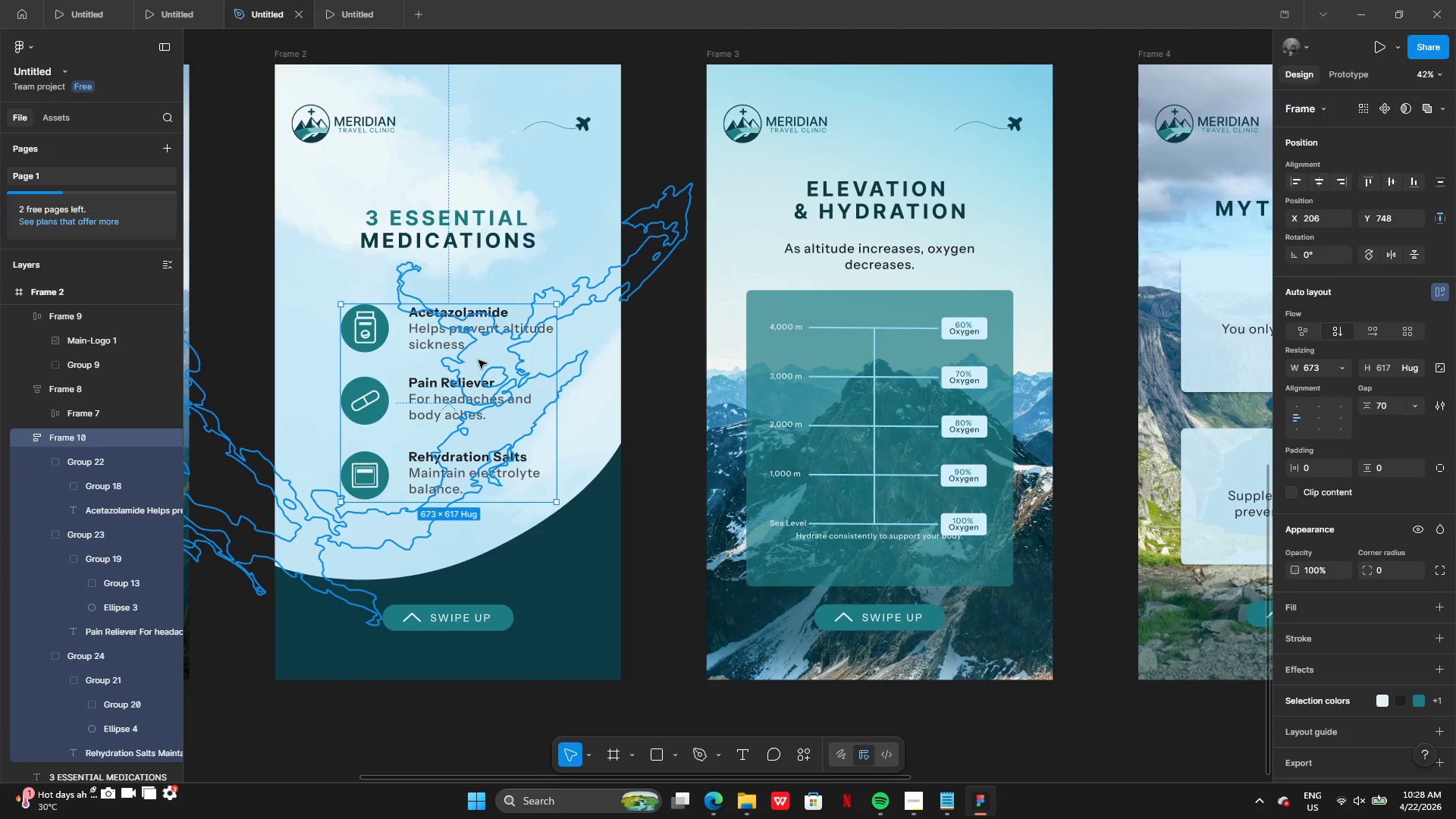 
key(Control+Z)
 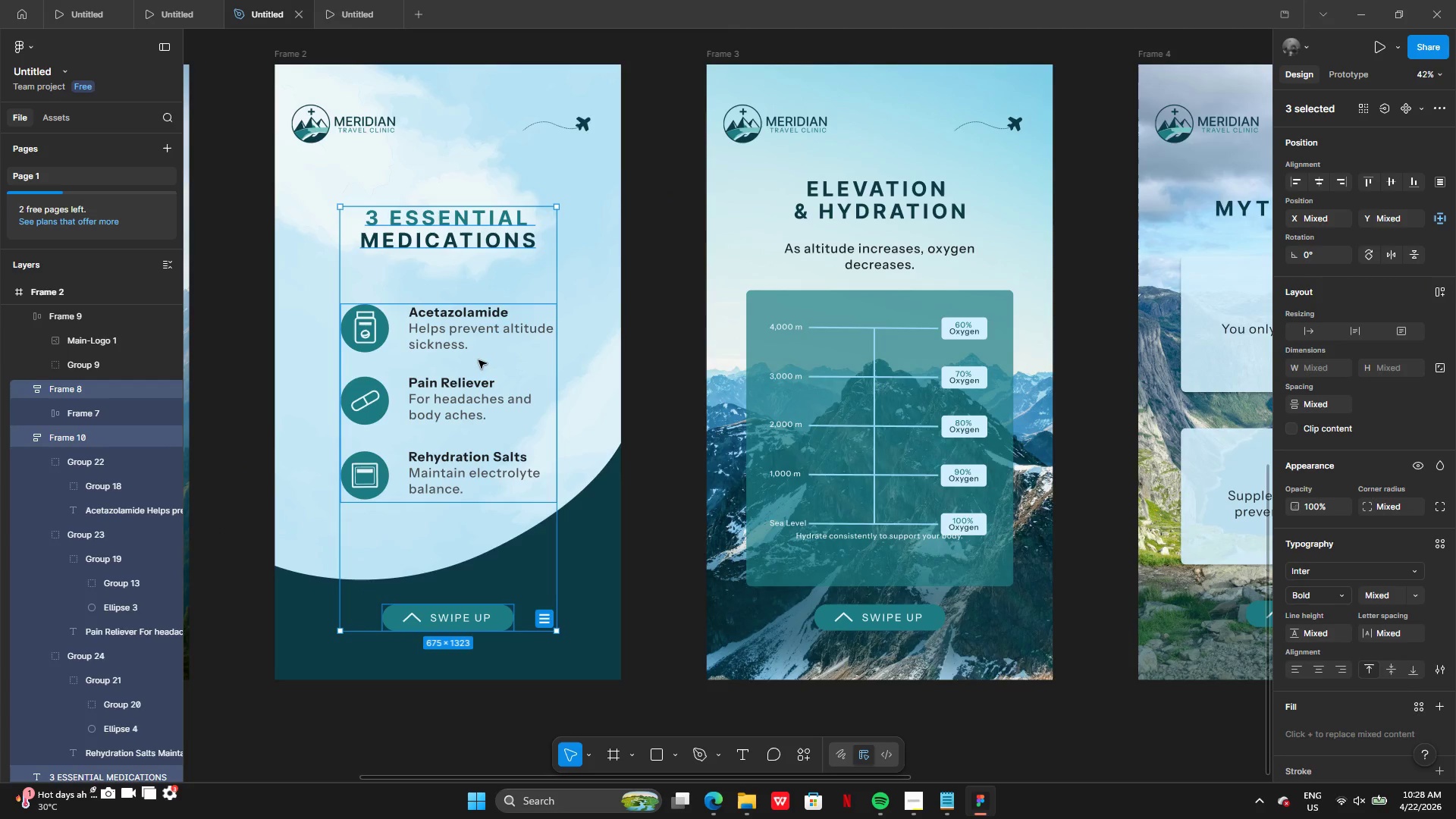 
key(Control+Z)
 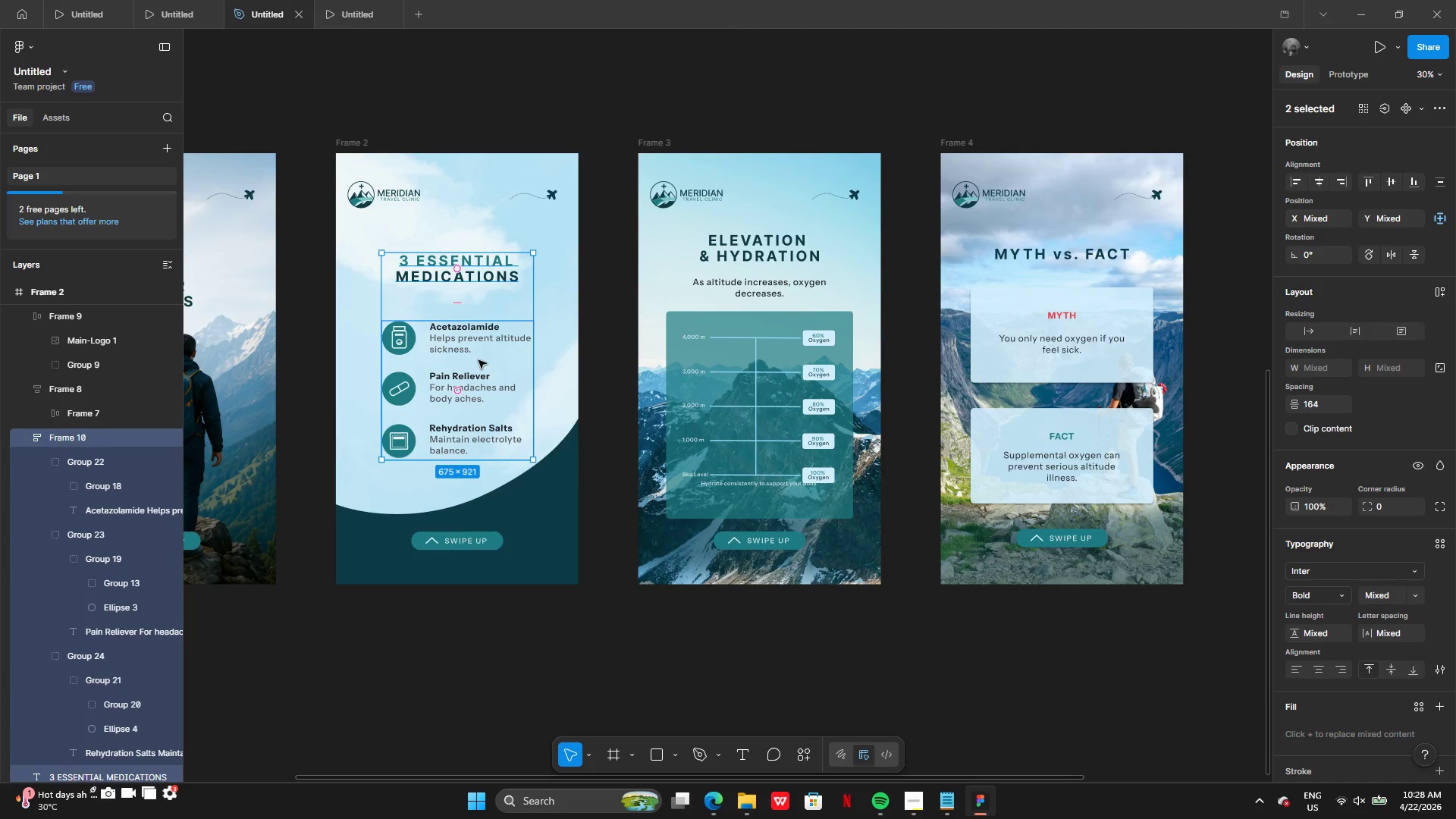 
hold_key(key=ControlLeft, duration=0.33)
 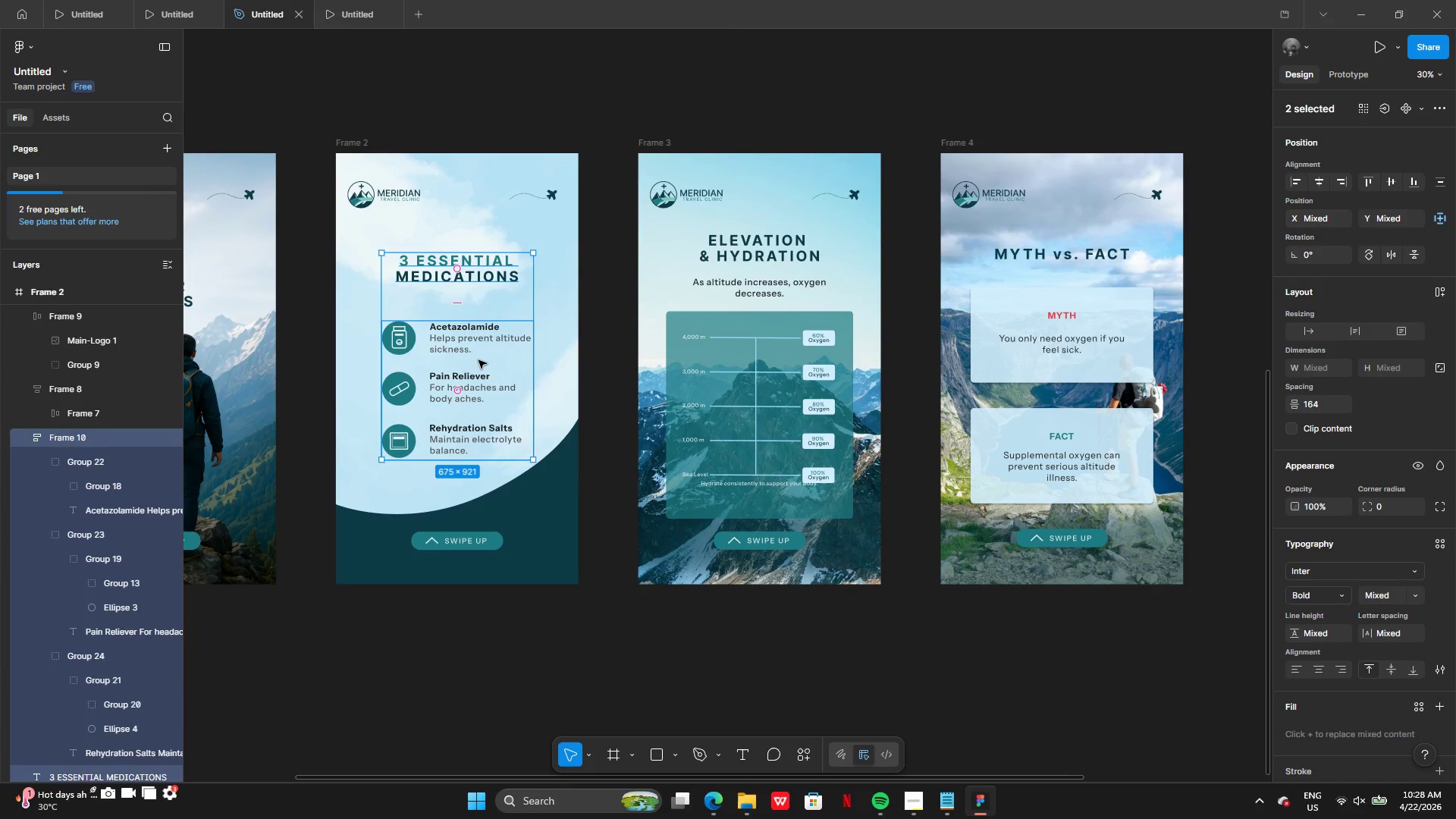 
key(Control+Z)
 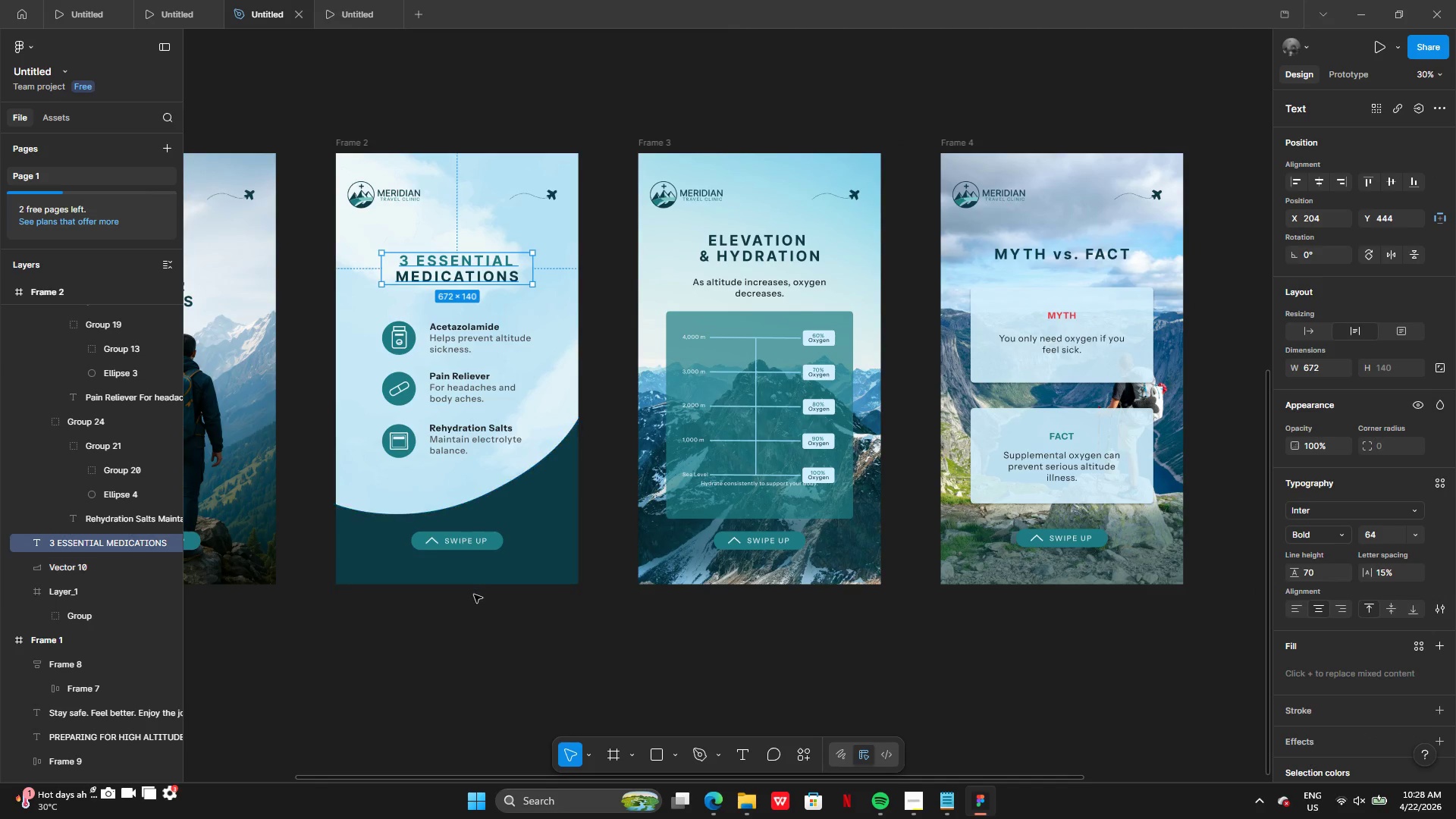 
left_click([474, 595])
 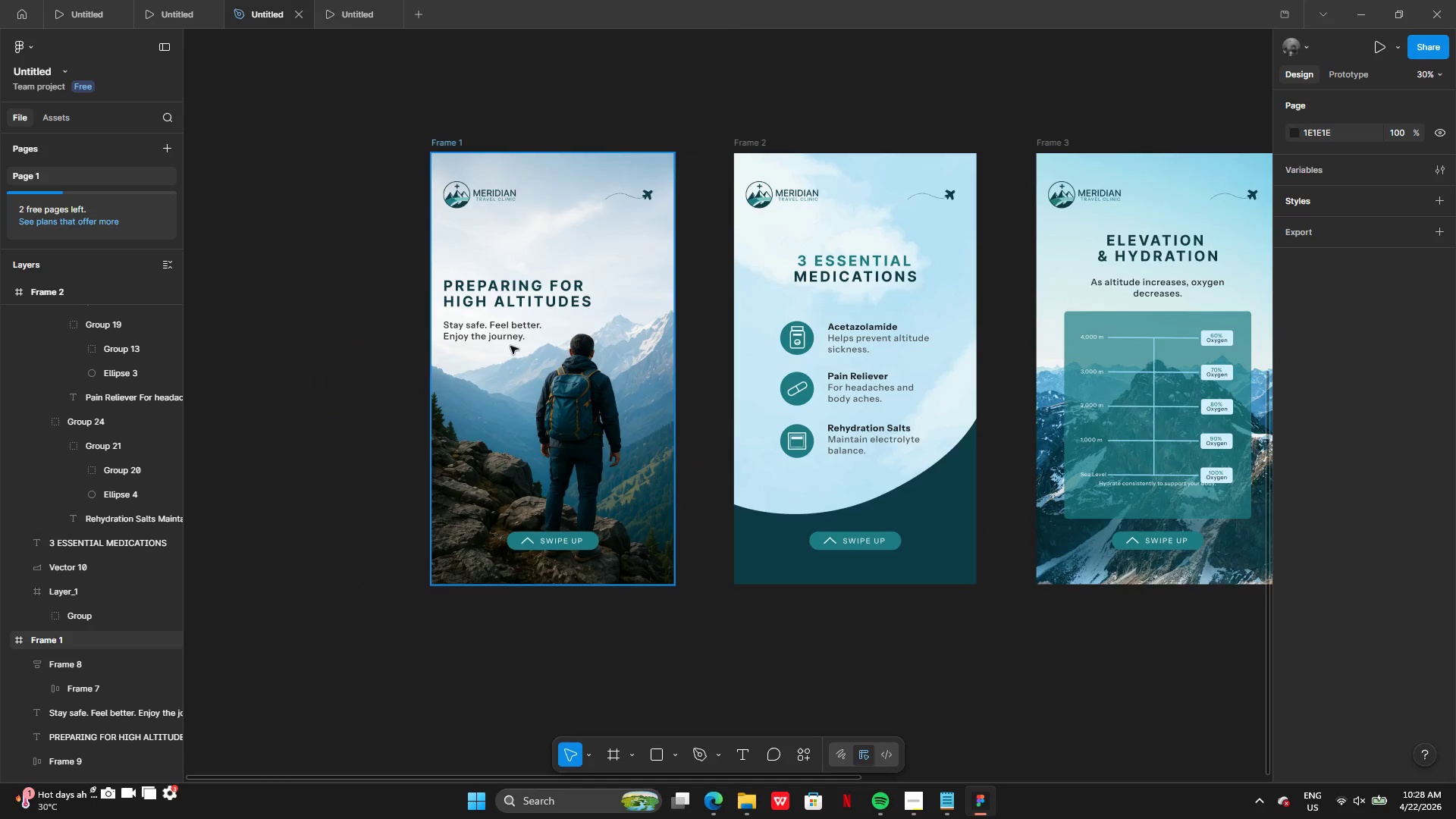 
left_click([519, 291])
 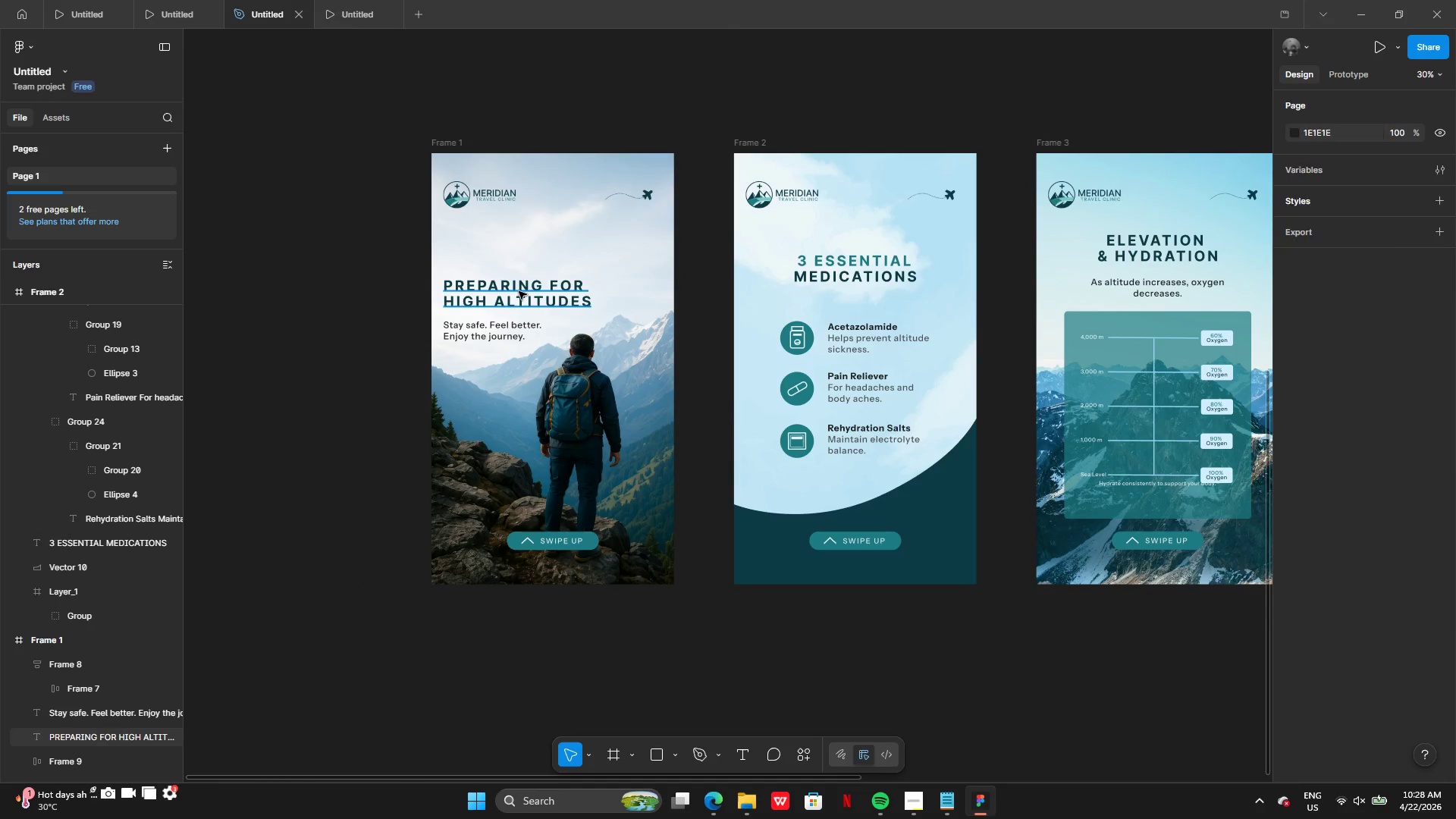 
hold_key(key=ShiftLeft, duration=1.26)
left_click([500, 329])
 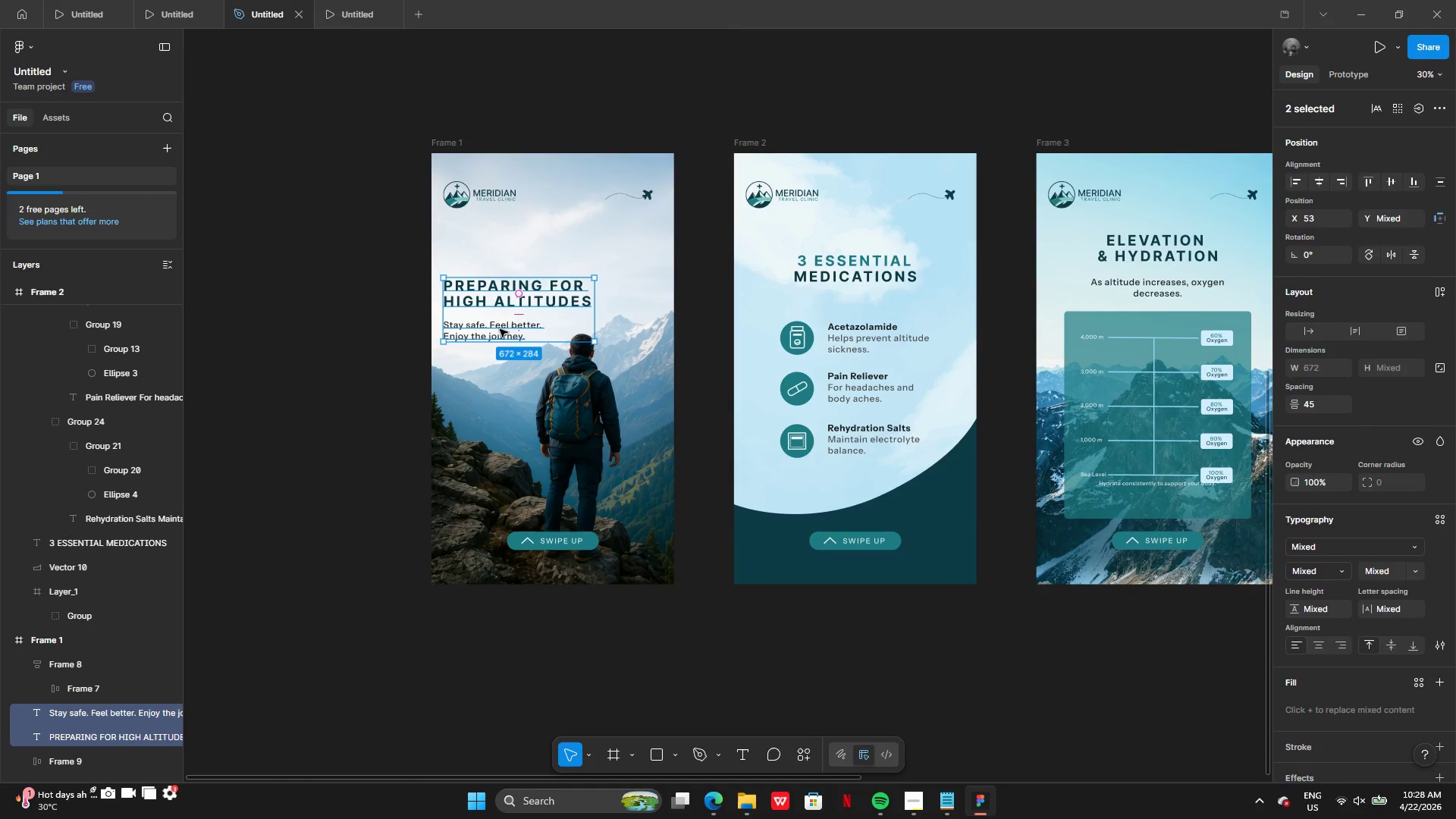 
hold_key(key=ShiftLeft, duration=0.92)
 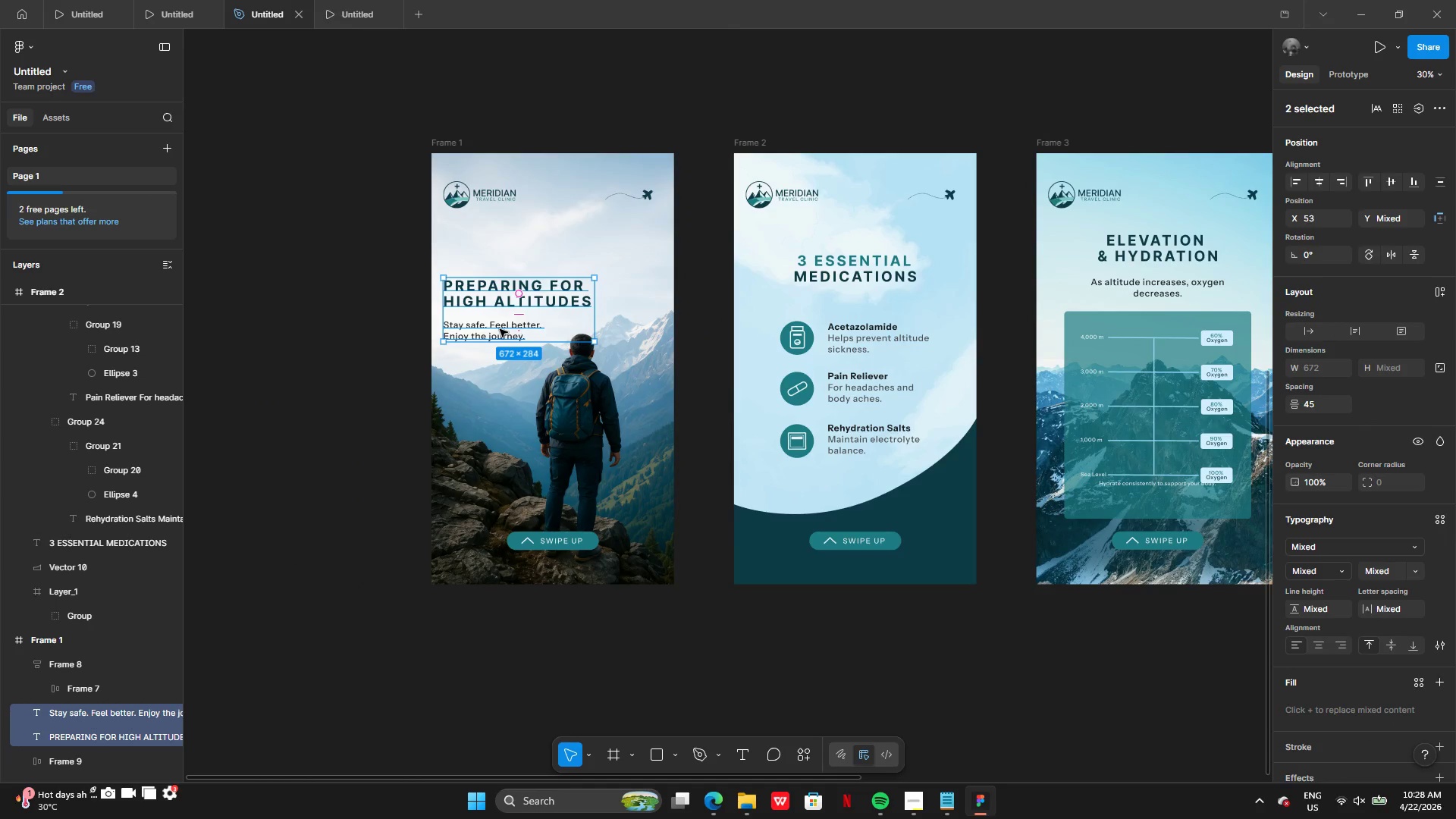 
key(Control+G)
 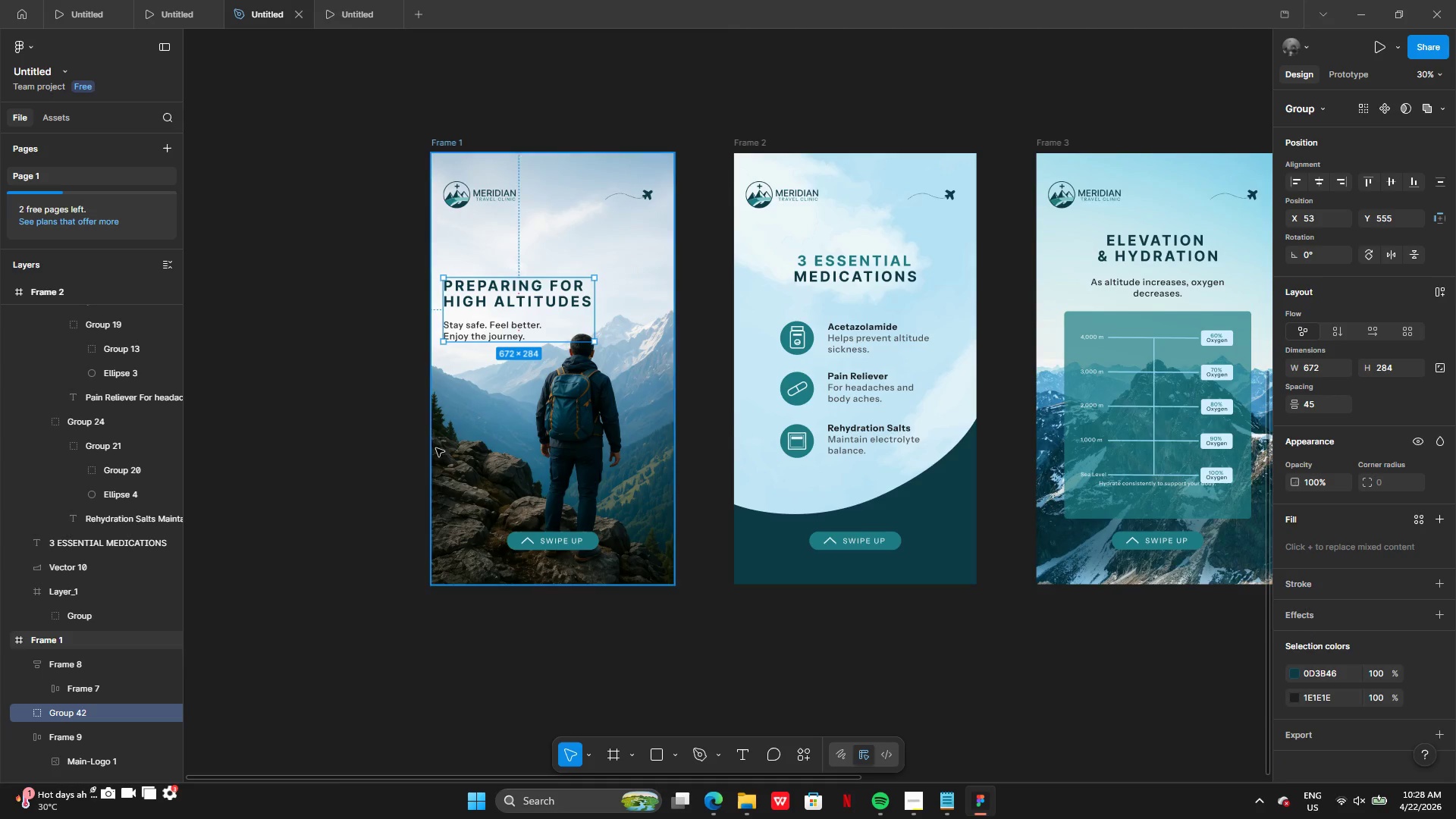 
left_click([378, 442])
 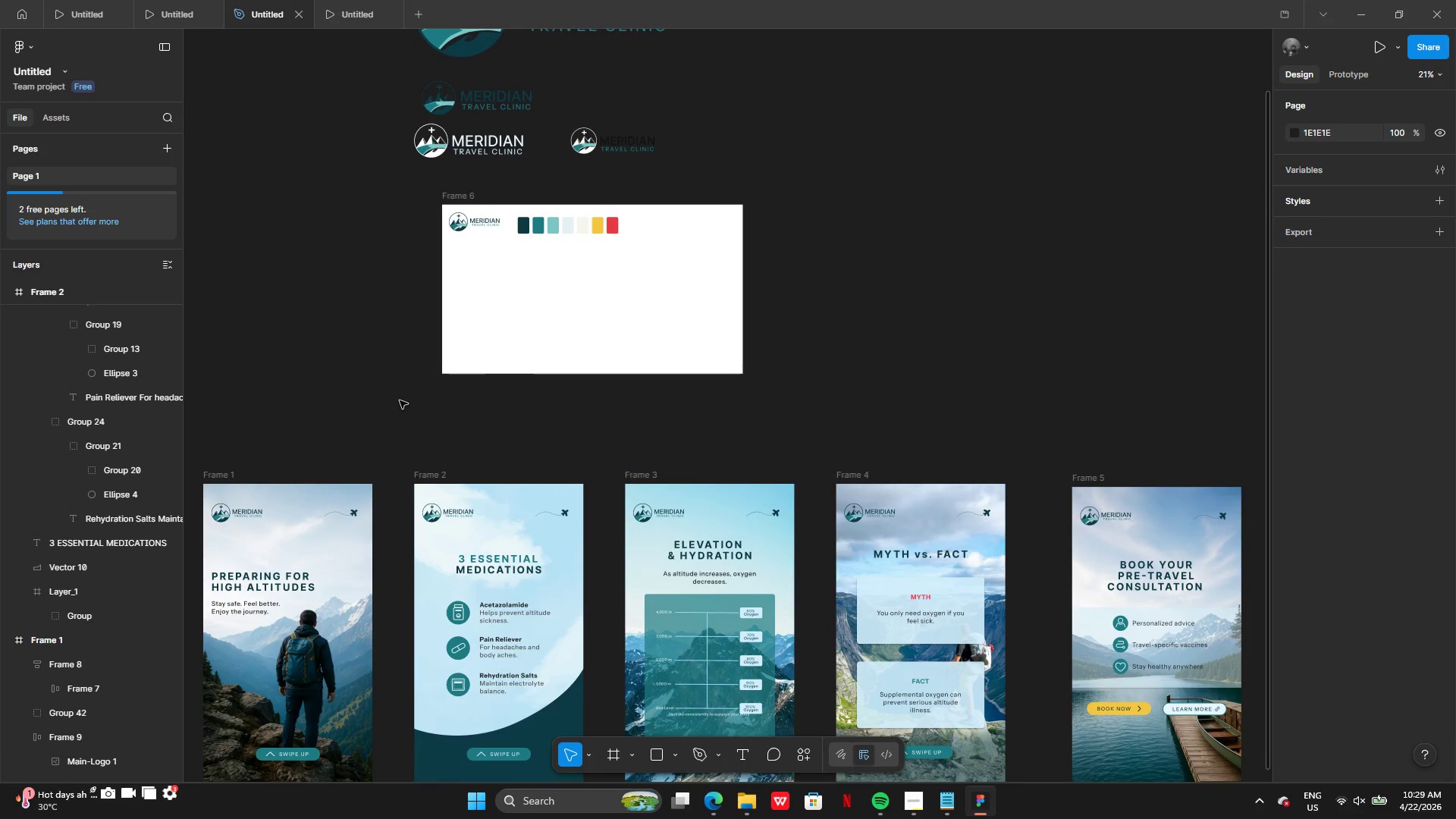 
wait(7.05)
 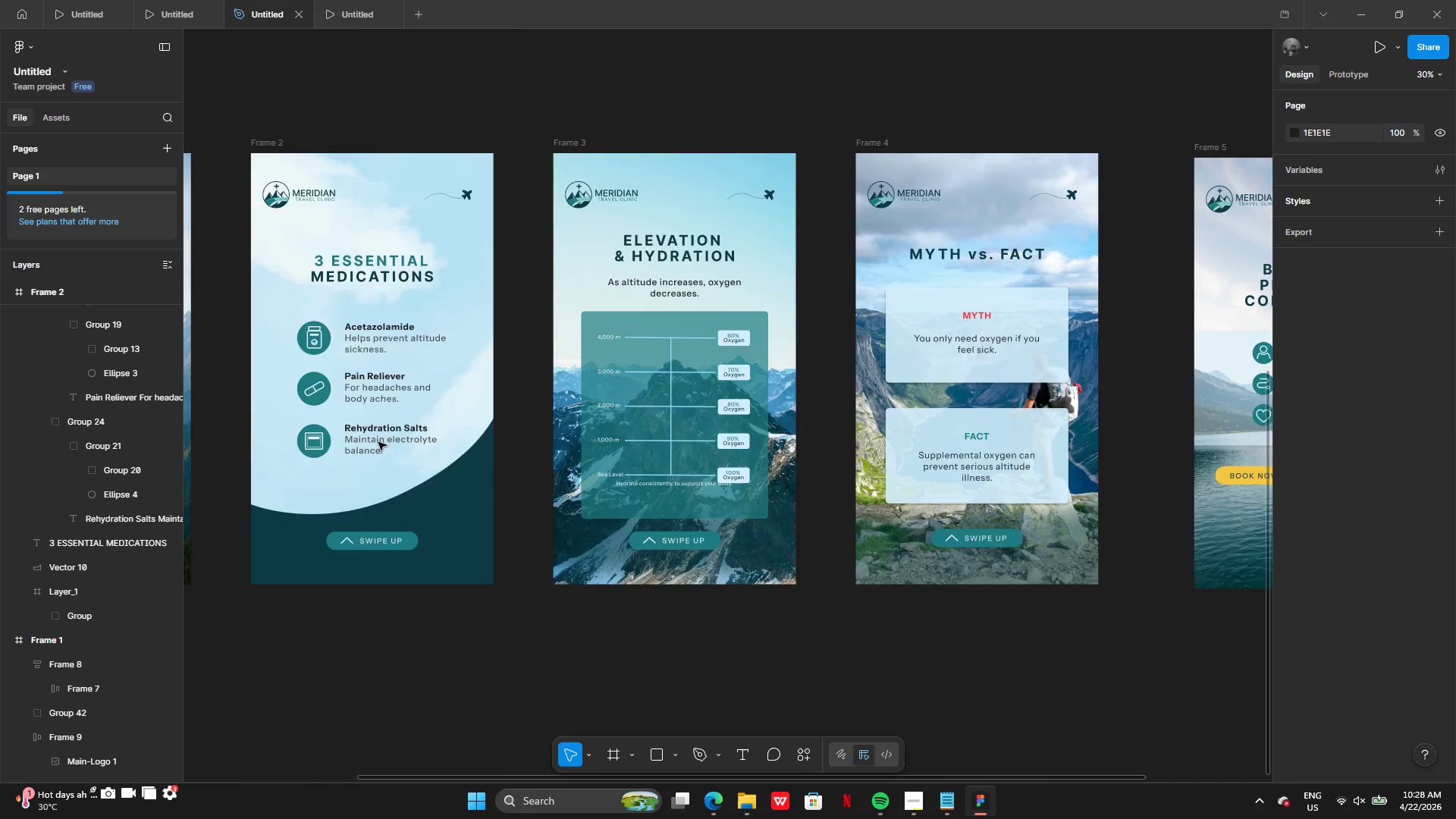 
left_click([917, 806])